 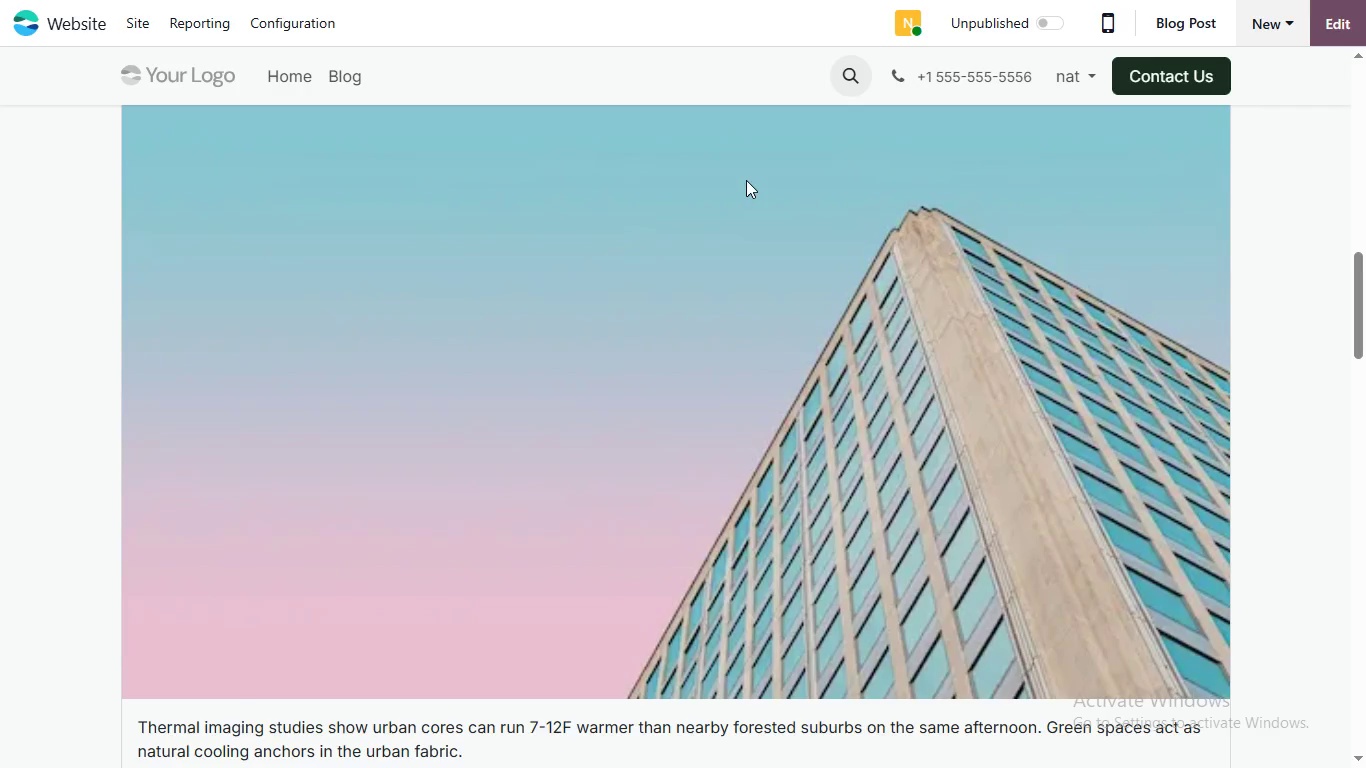 
scroll: coordinate [604, 189], scroll_direction: up, amount: 2.0
 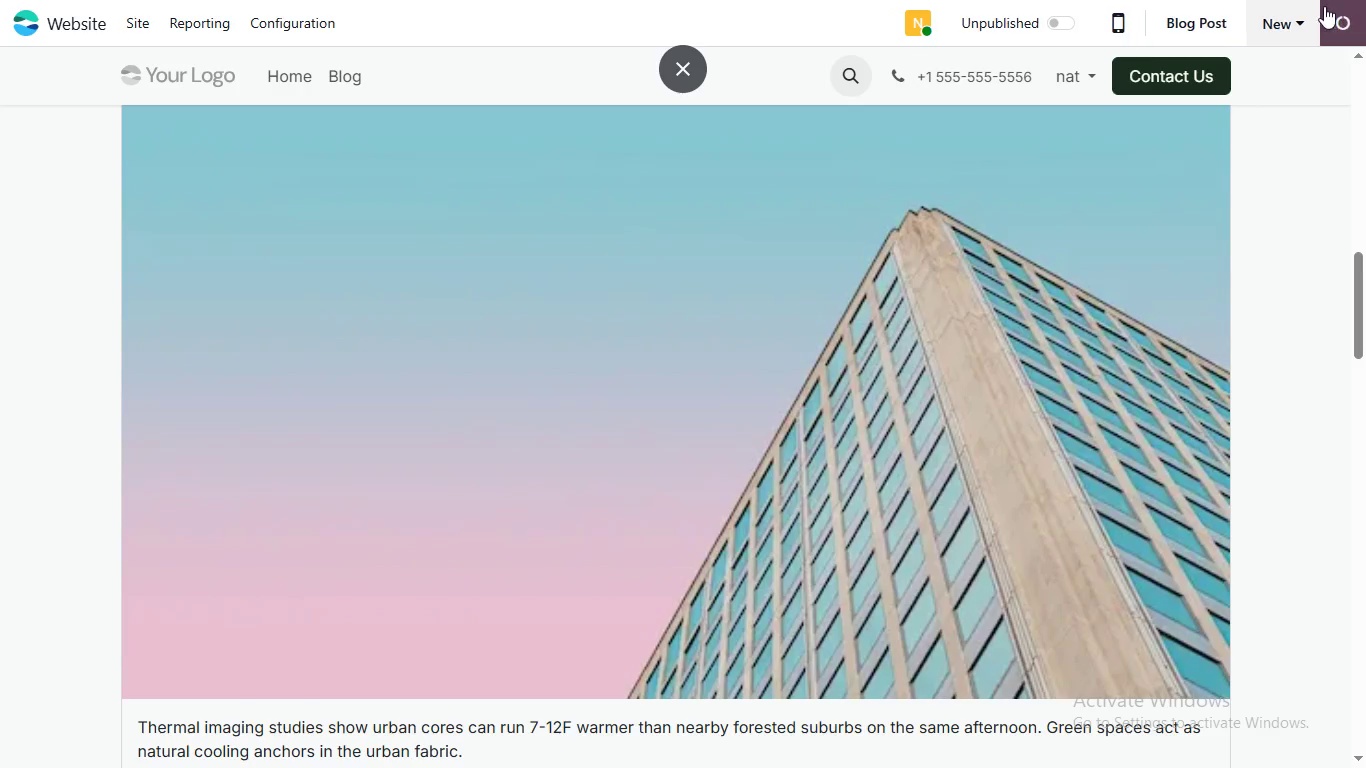 
scroll: coordinate [622, 185], scroll_direction: down, amount: 1.0
 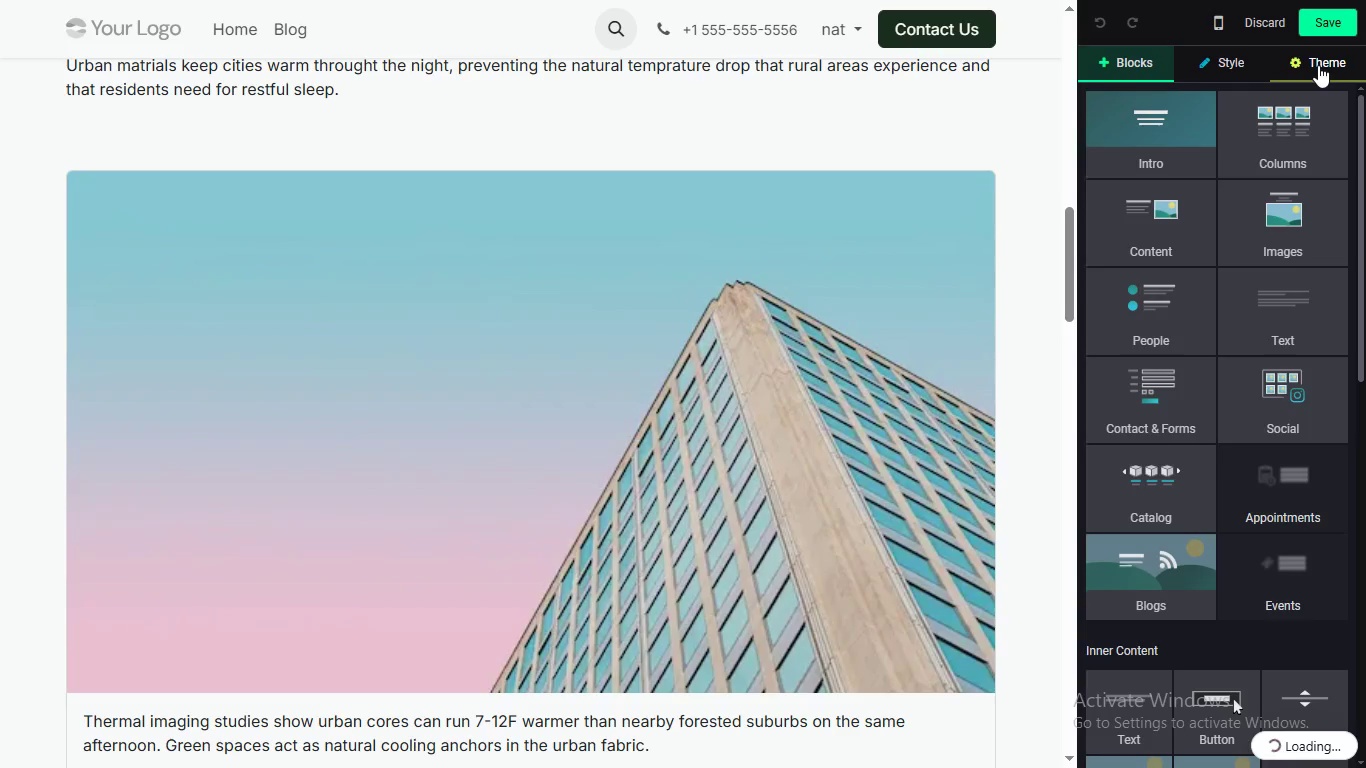 
wait(7.94)
 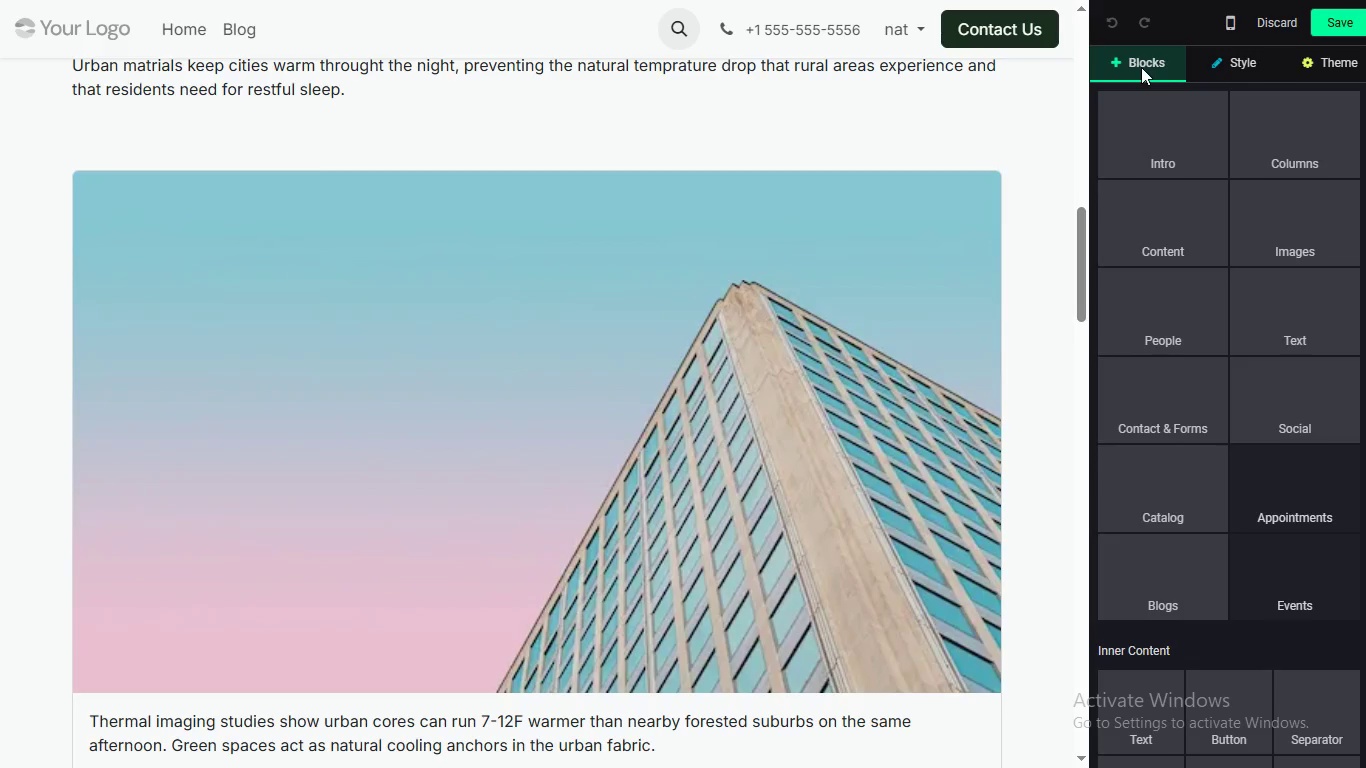 
left_click([1315, 71])
 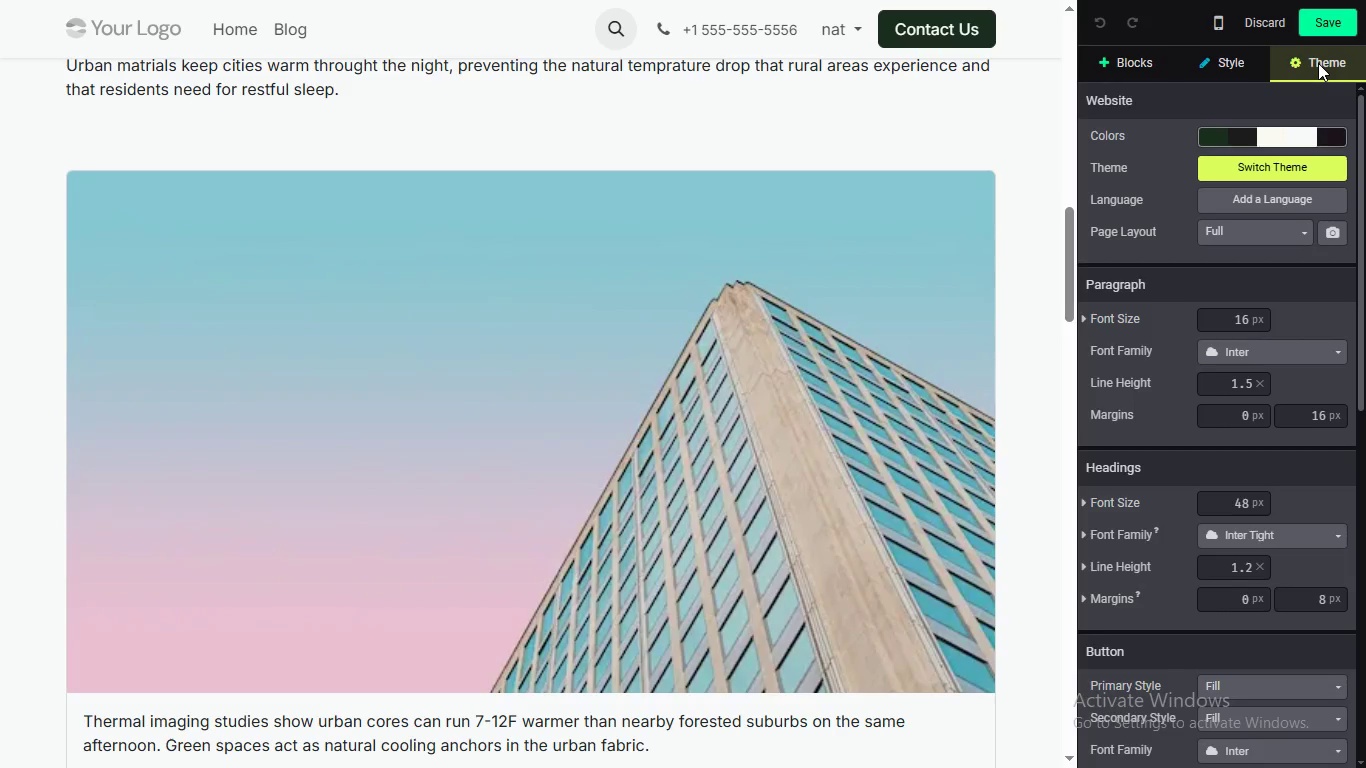 
double_click([1315, 71])
 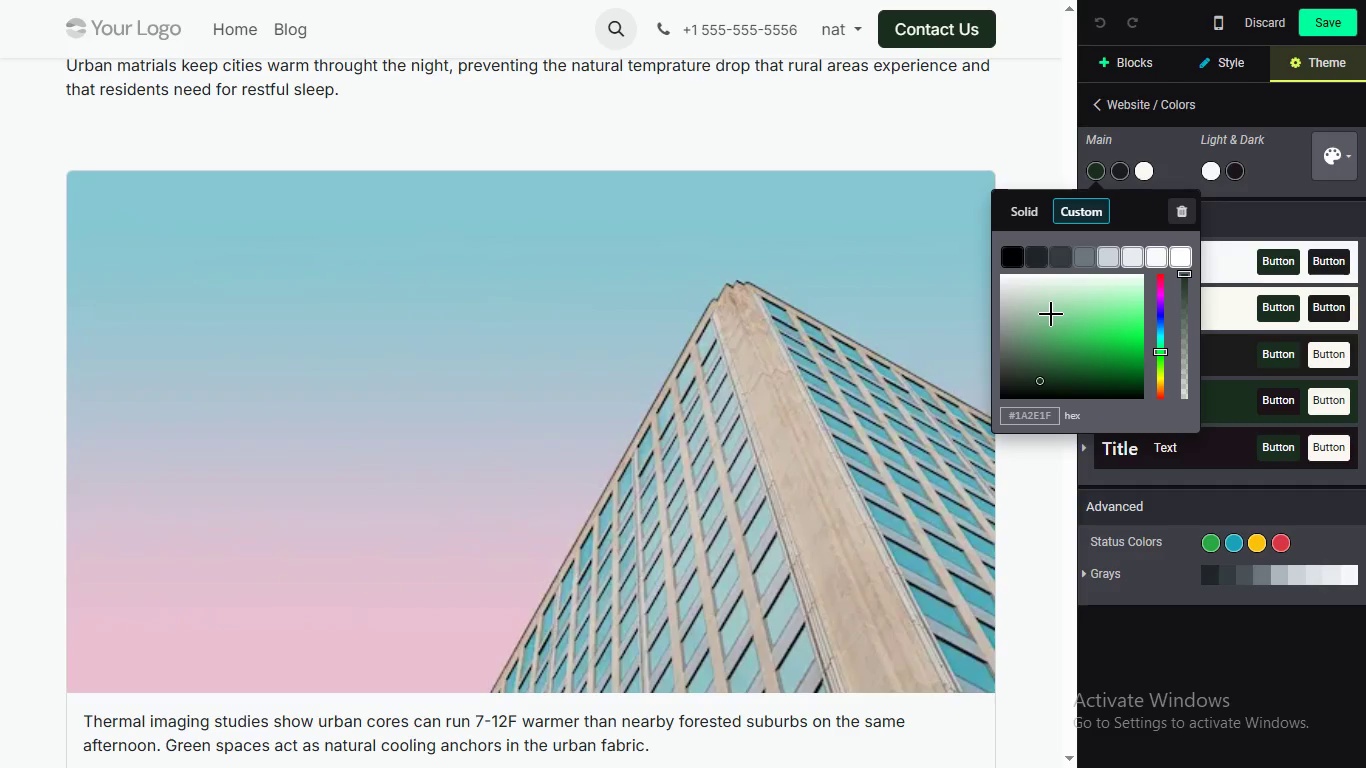 
wait(59.56)
 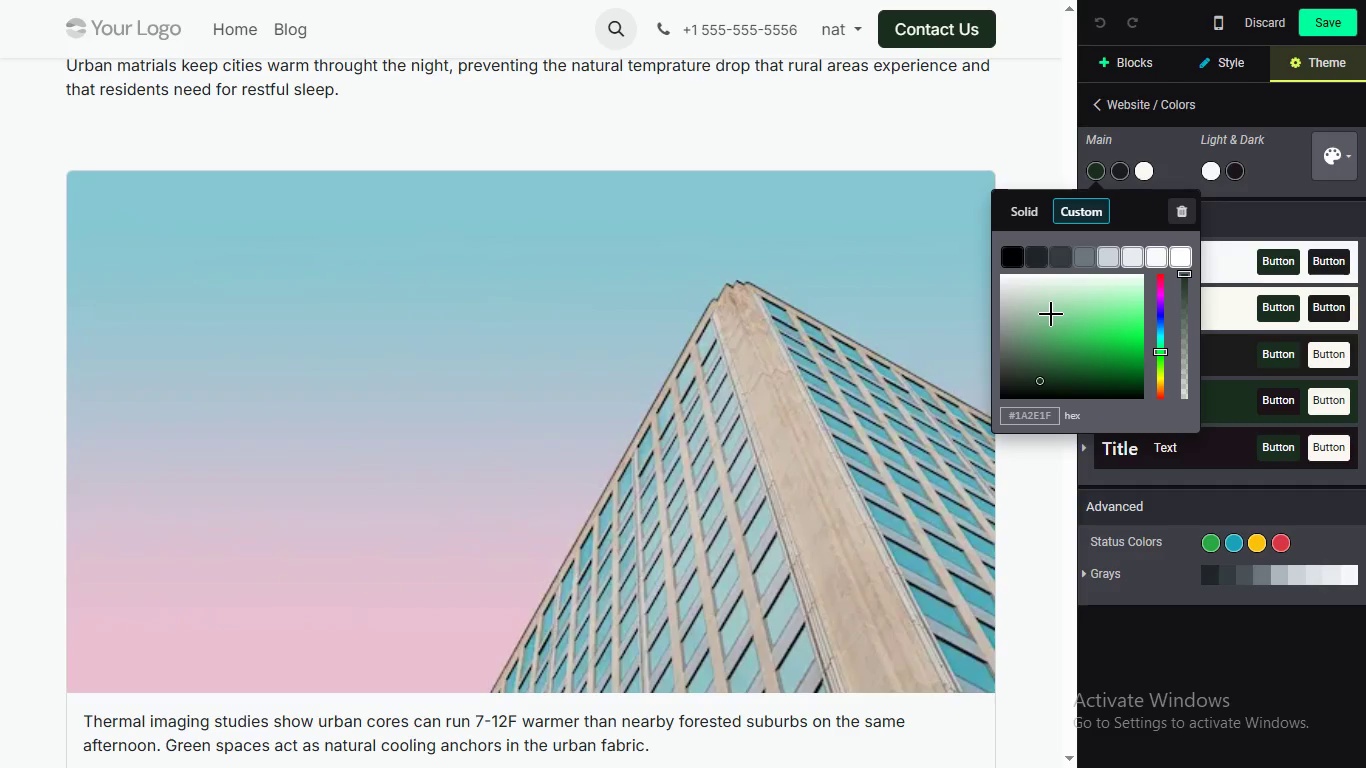 
left_click([1123, 167])
 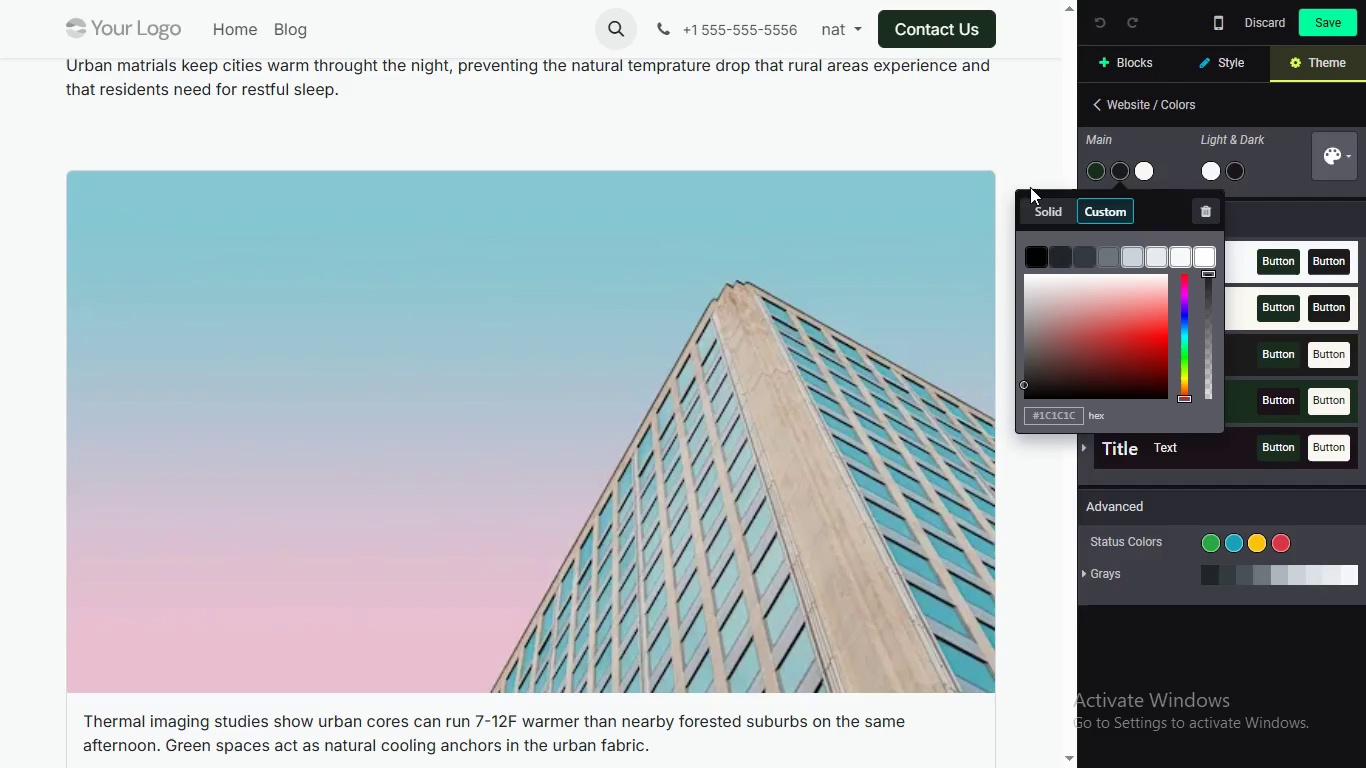 
mouse_move([1079, 358])
 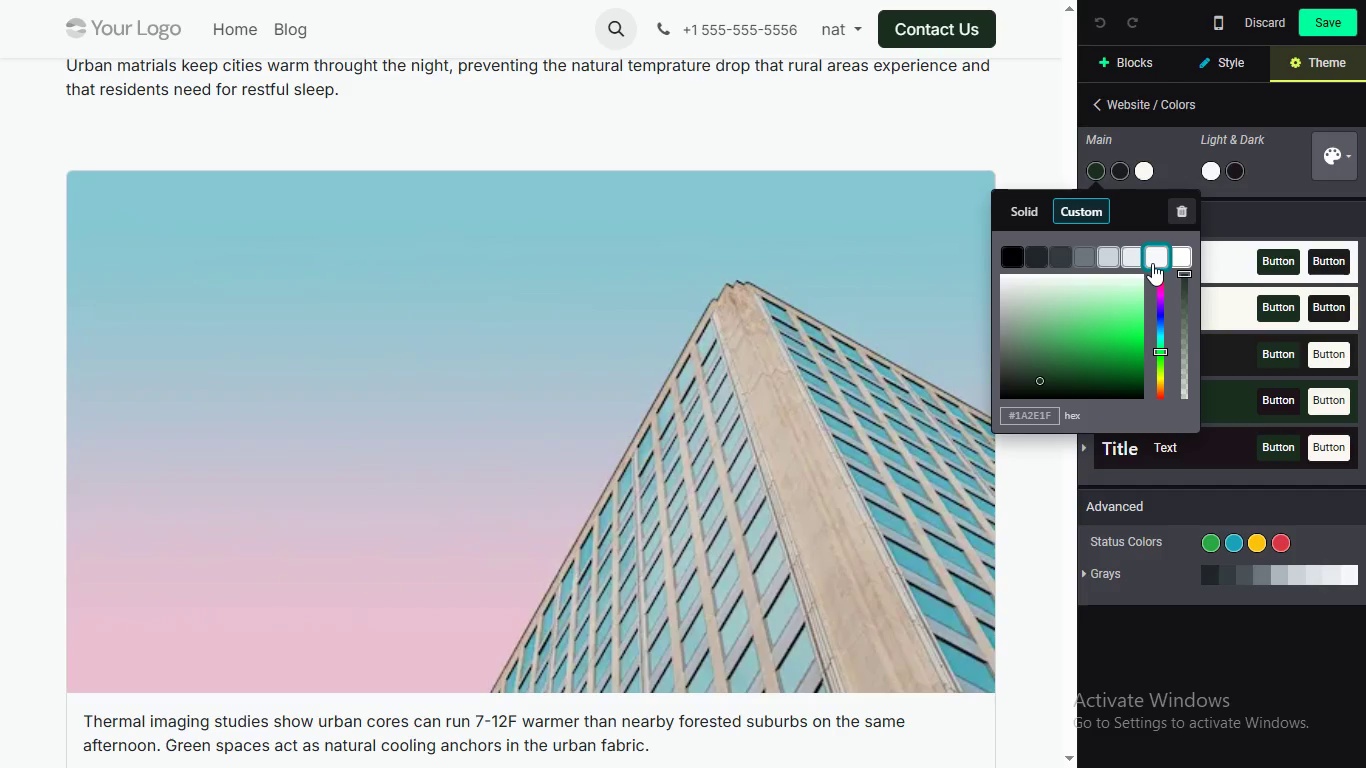 
left_click([1090, 164])
 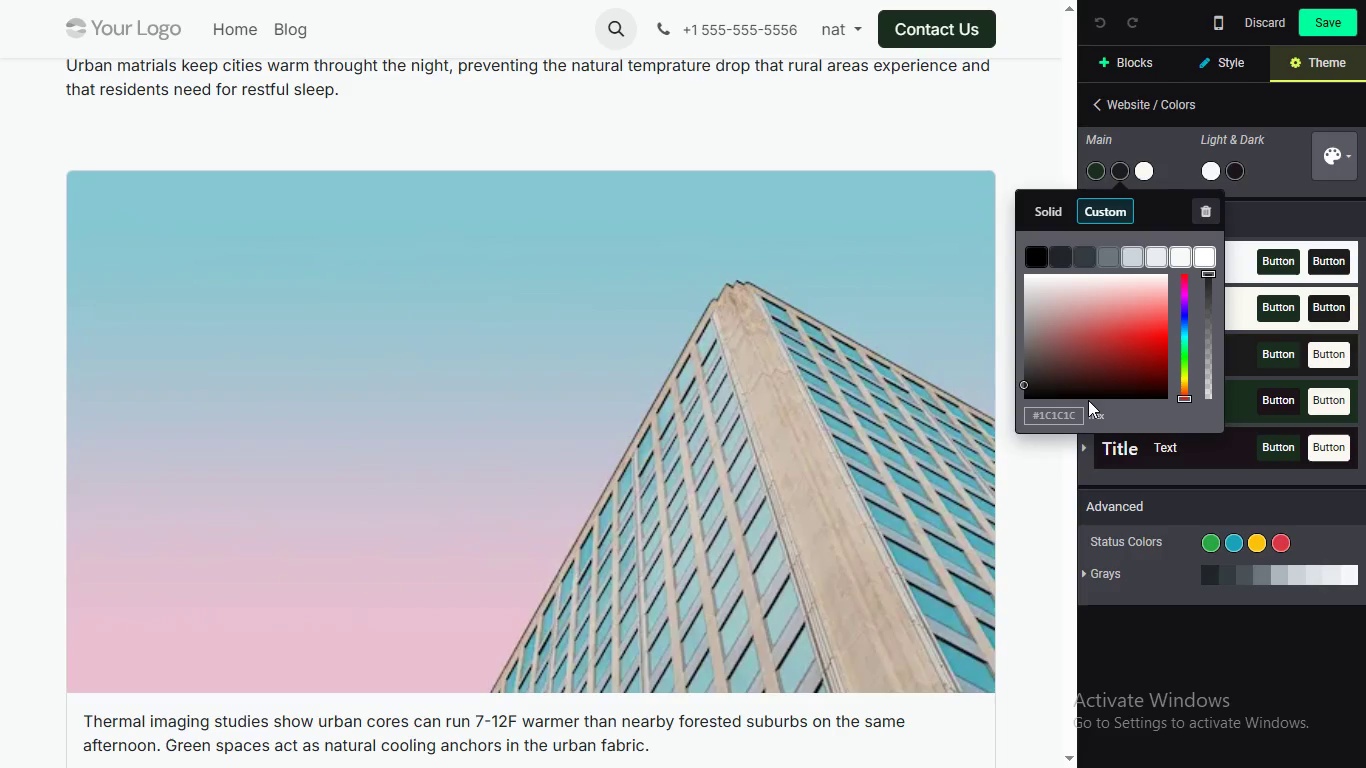 
wait(7.5)
 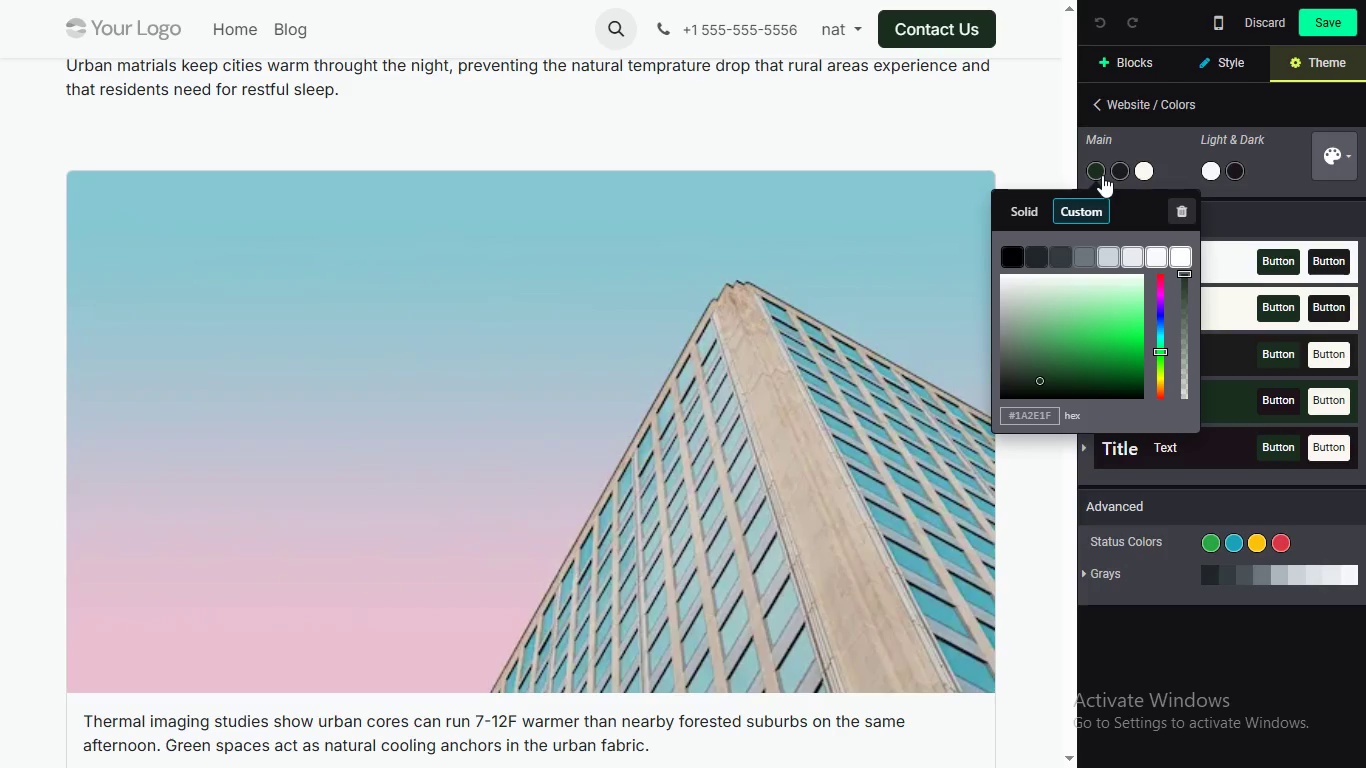 
left_click([1117, 168])
 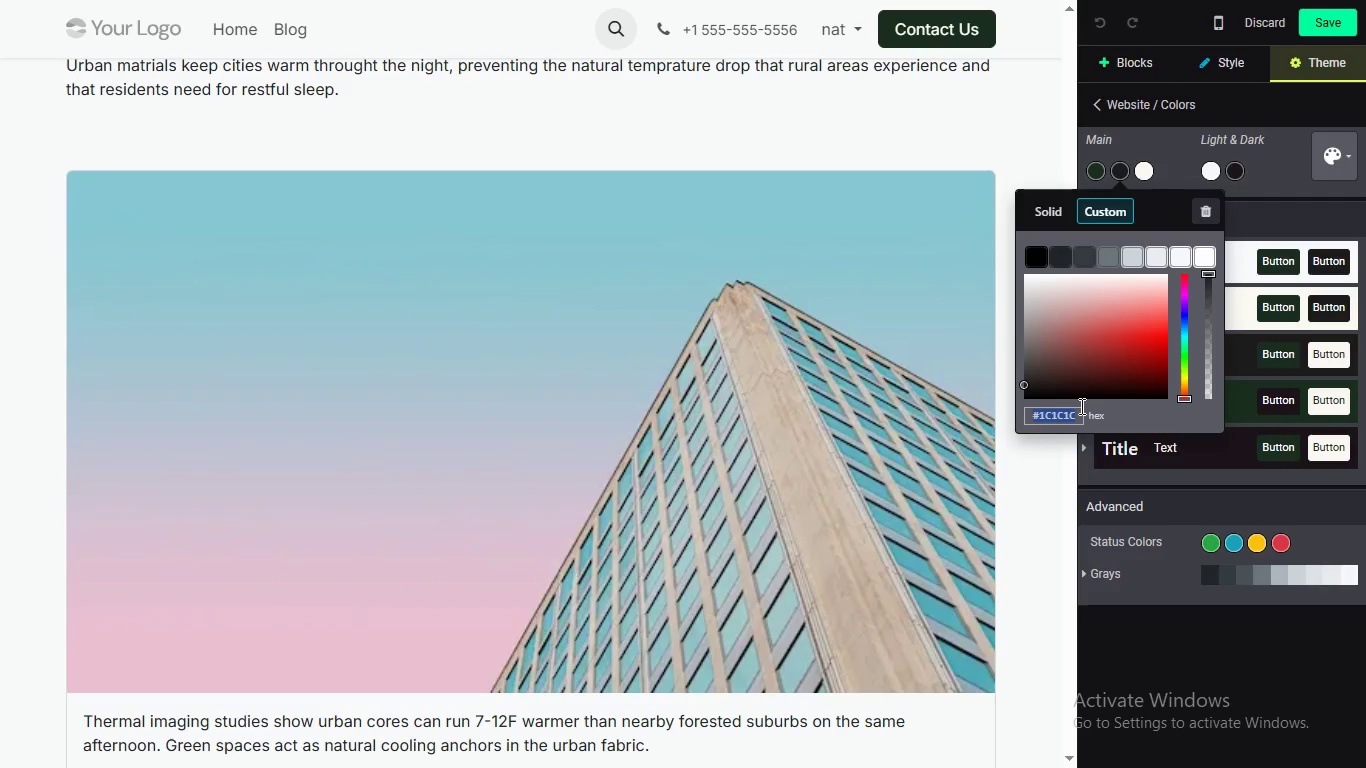 
double_click([1070, 410])
 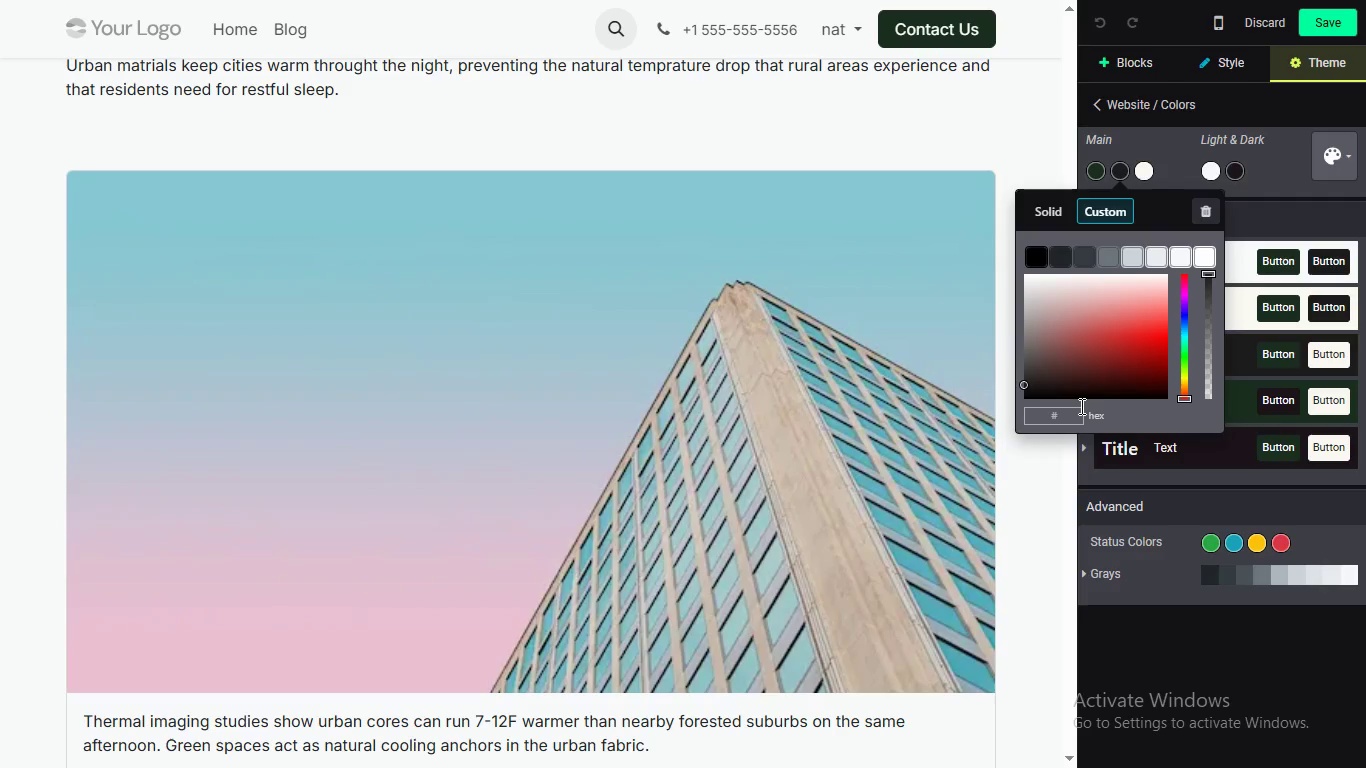 
type(#4a)
 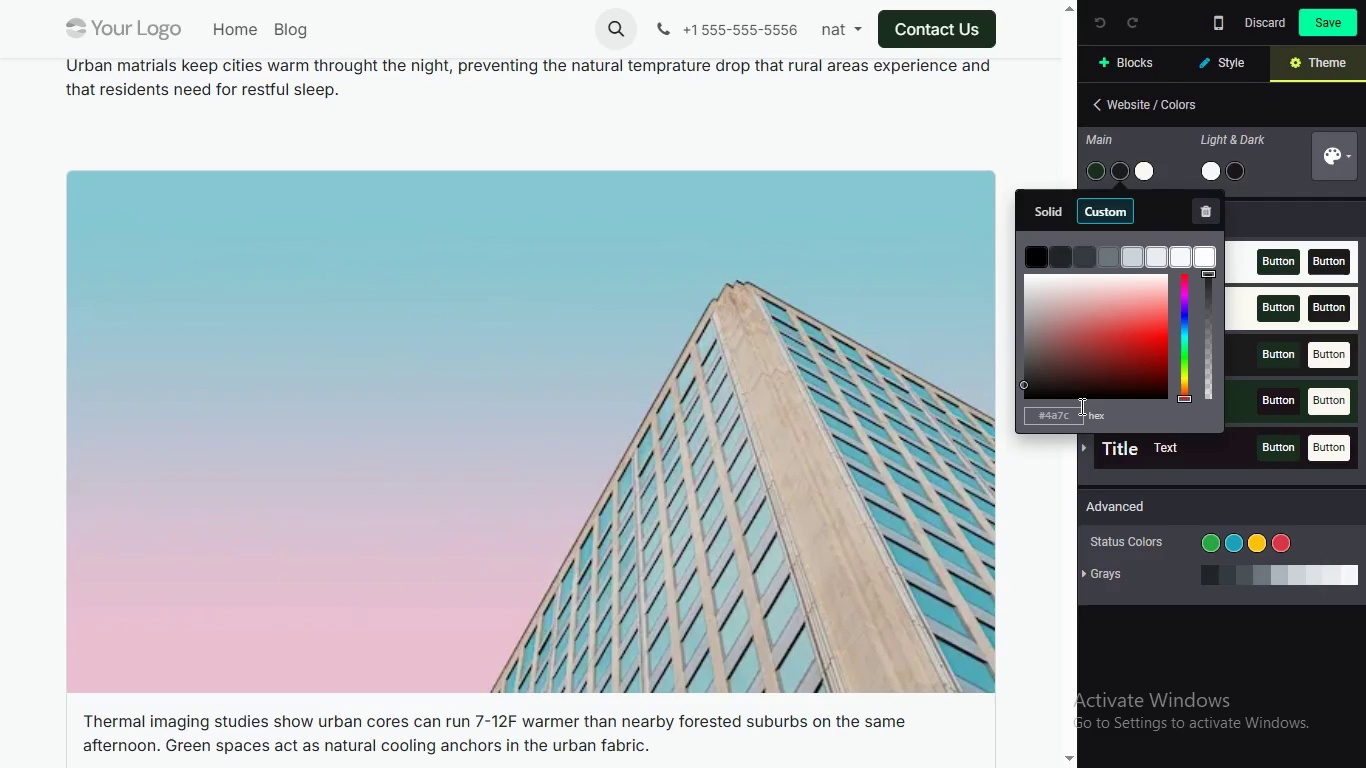 
type(7c)
 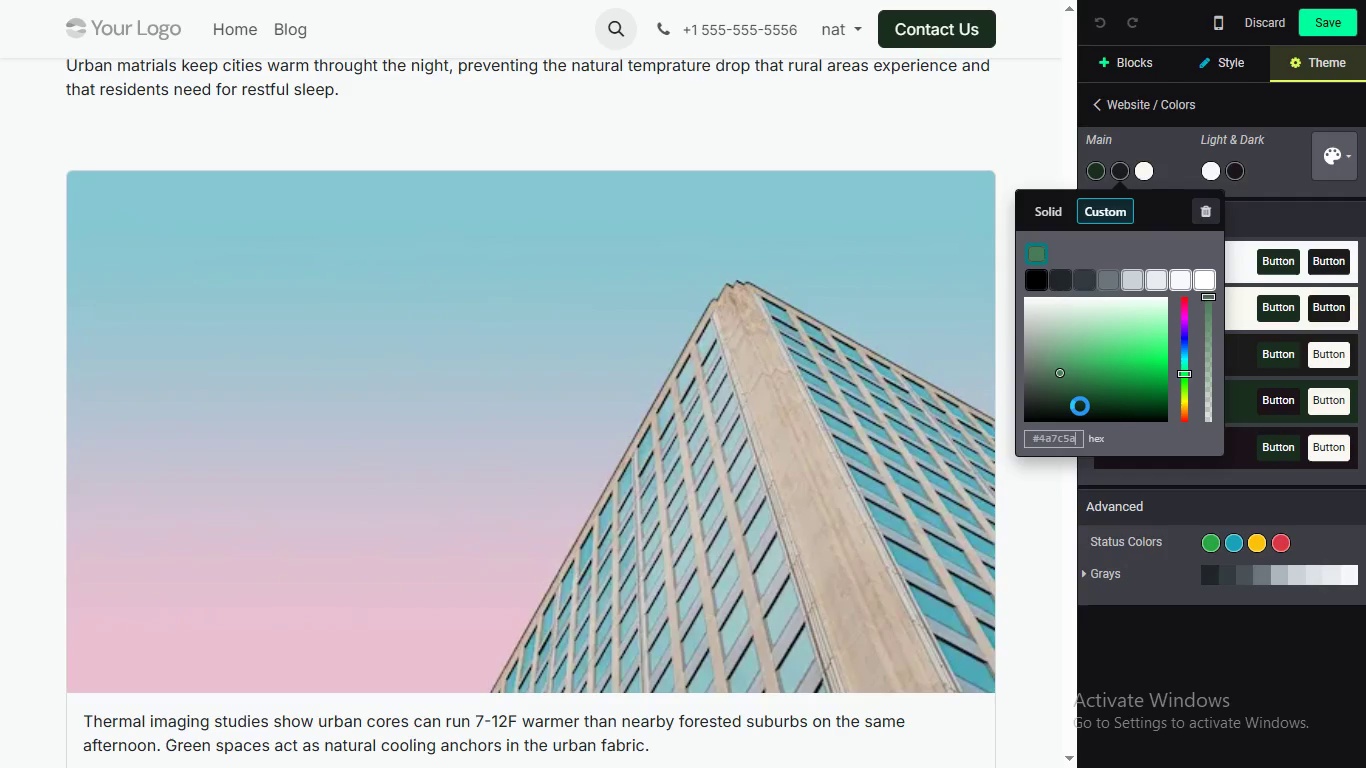 
type(5a)
 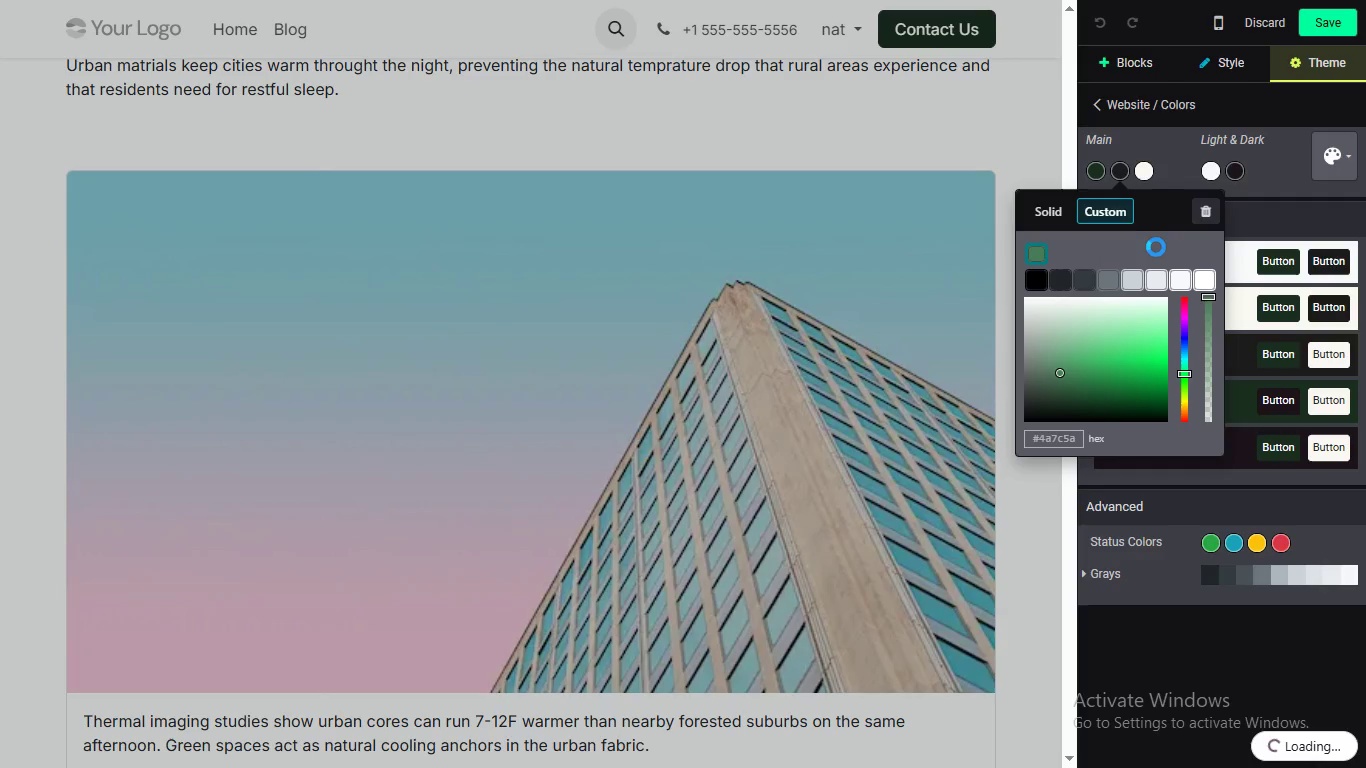 
key(Enter)
 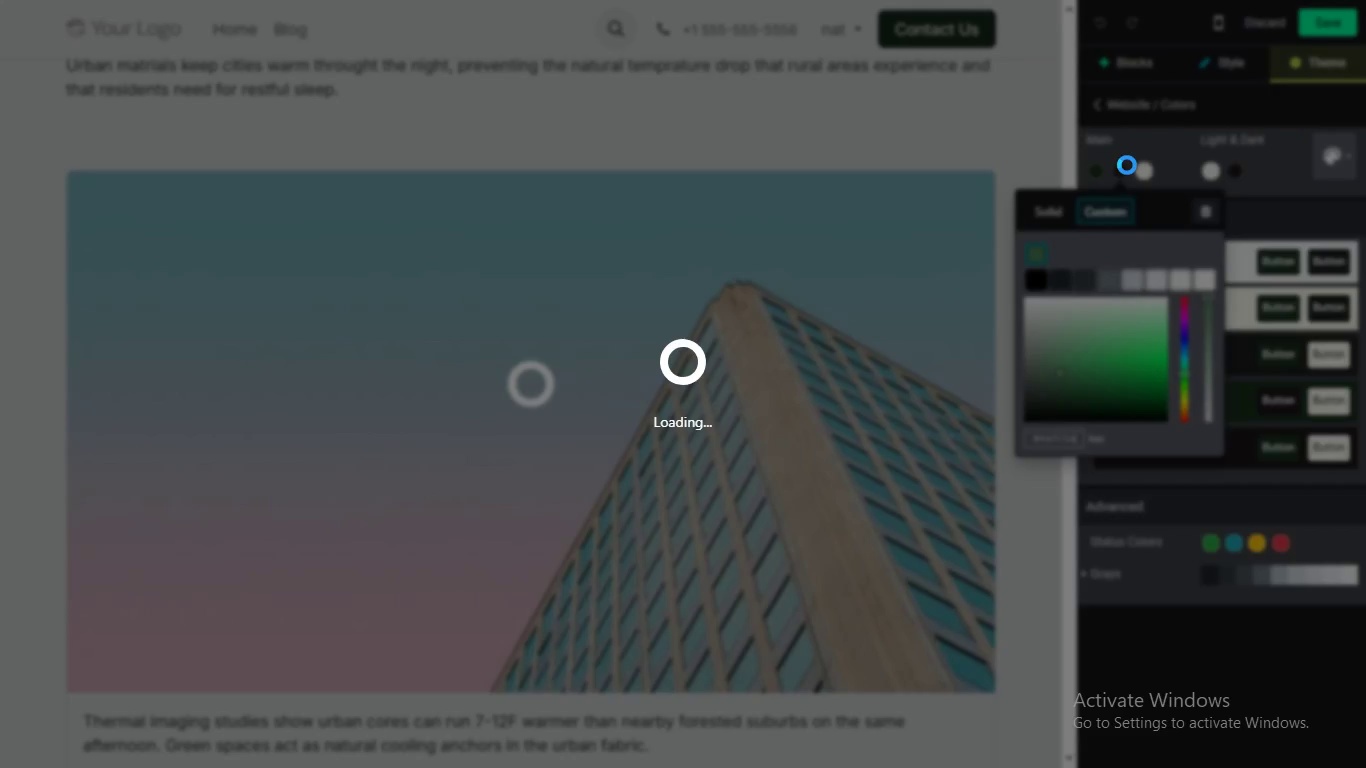 
mouse_move([1128, 166])
 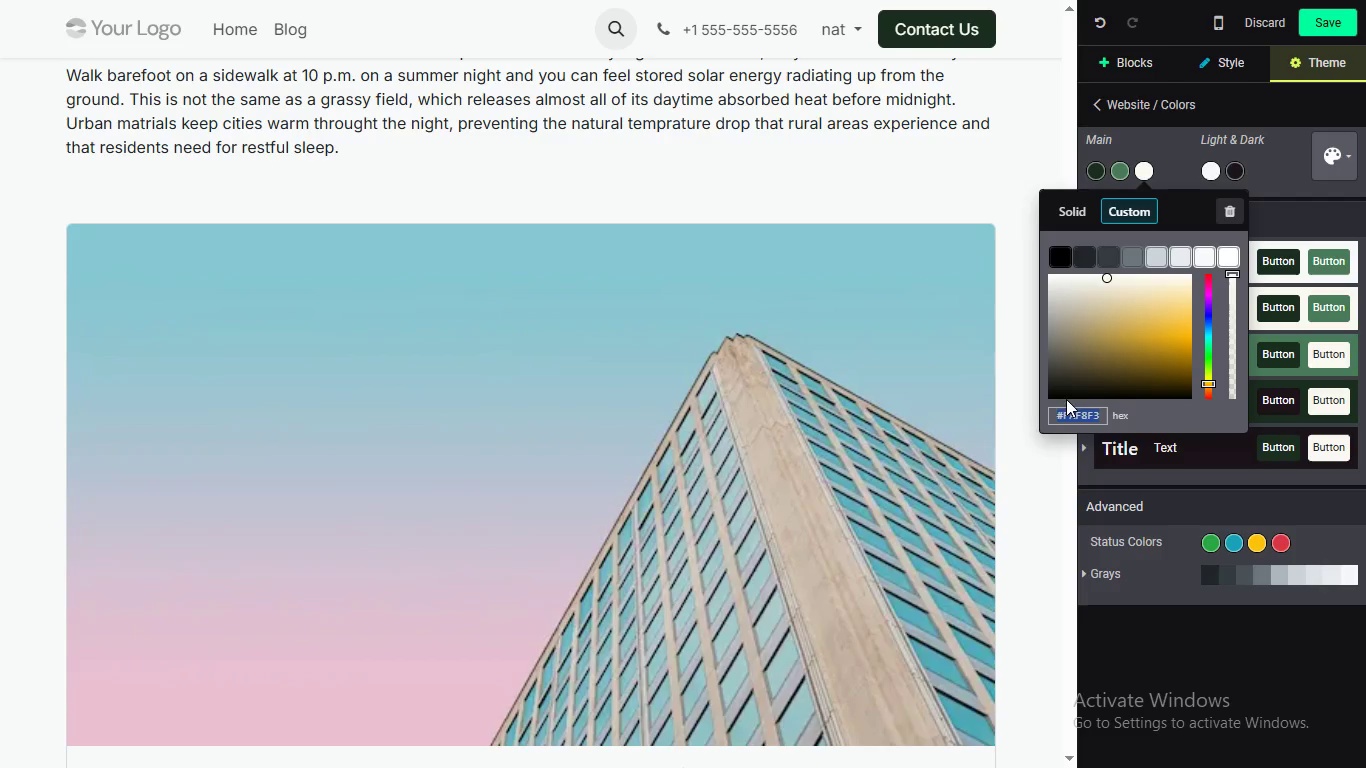 
left_click([1137, 172])
 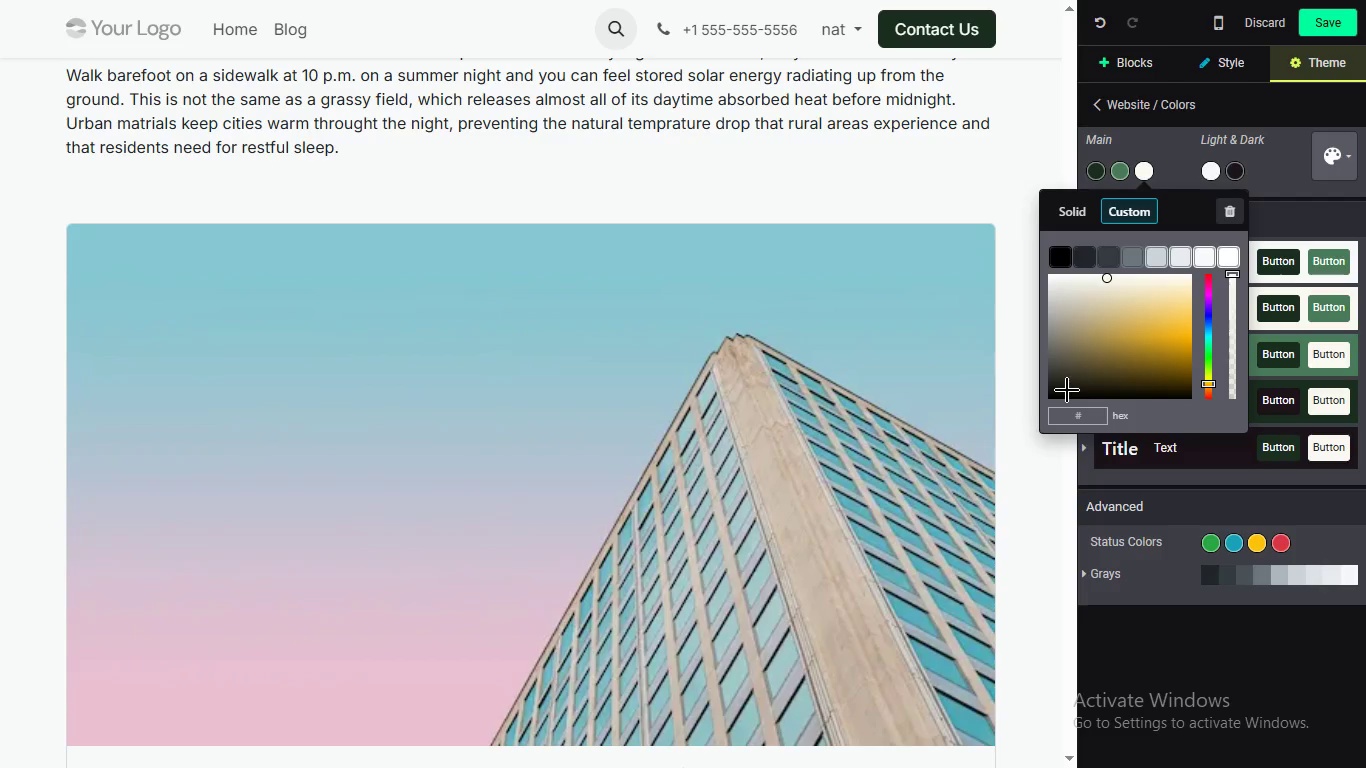 
key(Shift+3)
 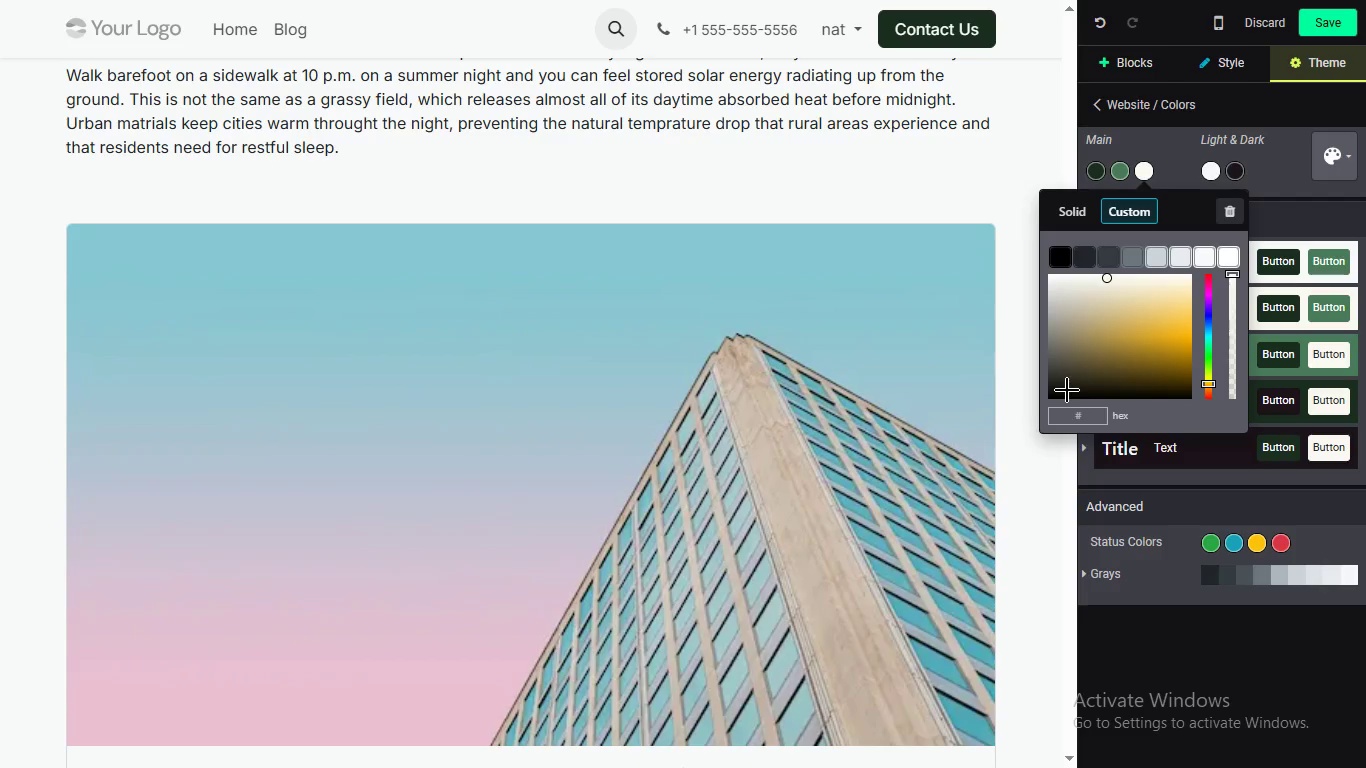 
wait(6.16)
 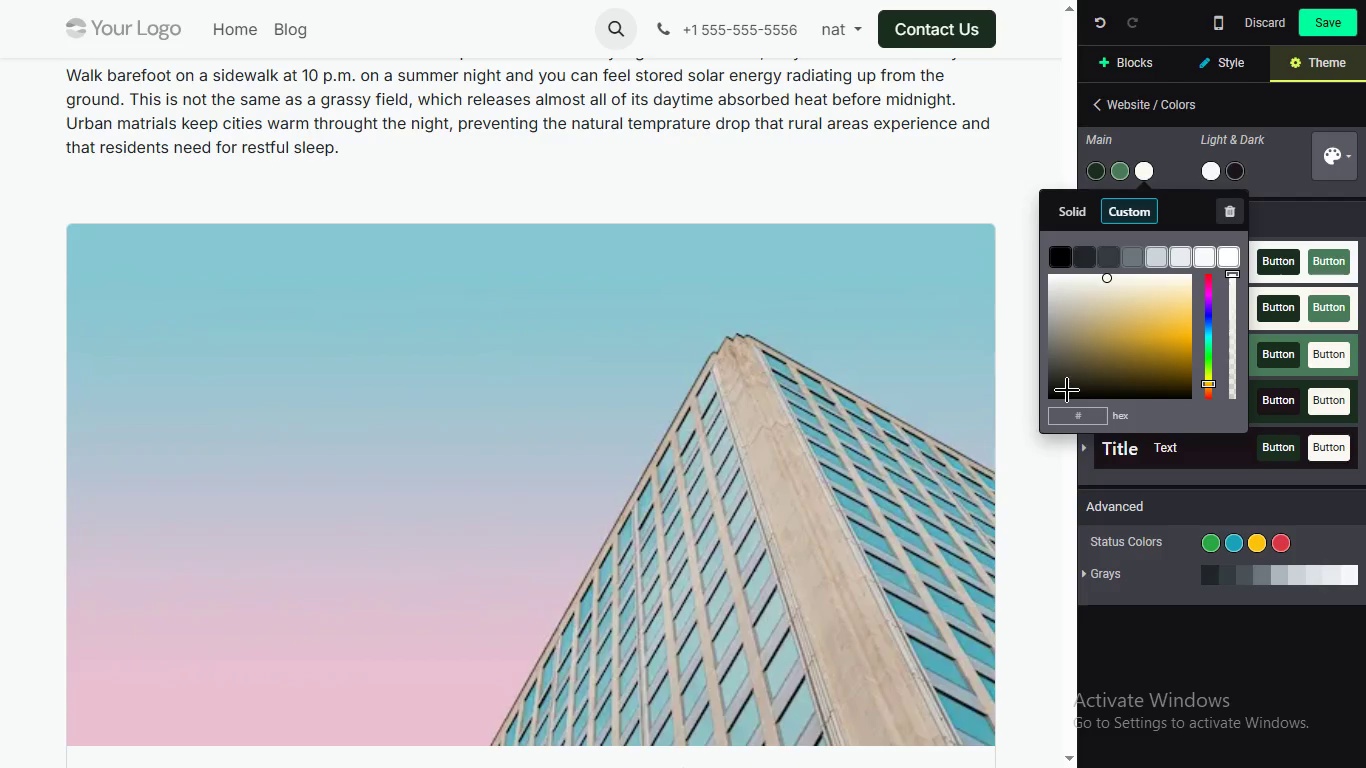 
type(b8973a)
 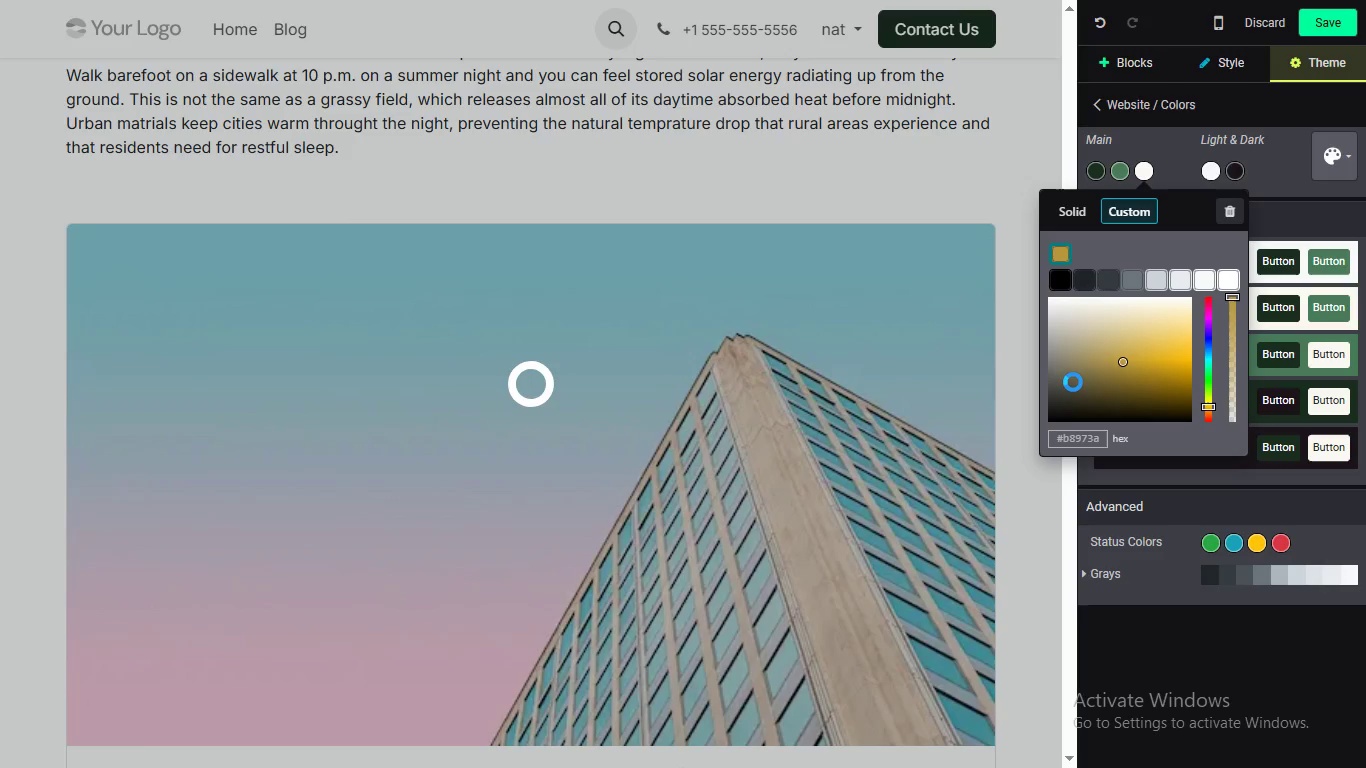 
key(Enter)
 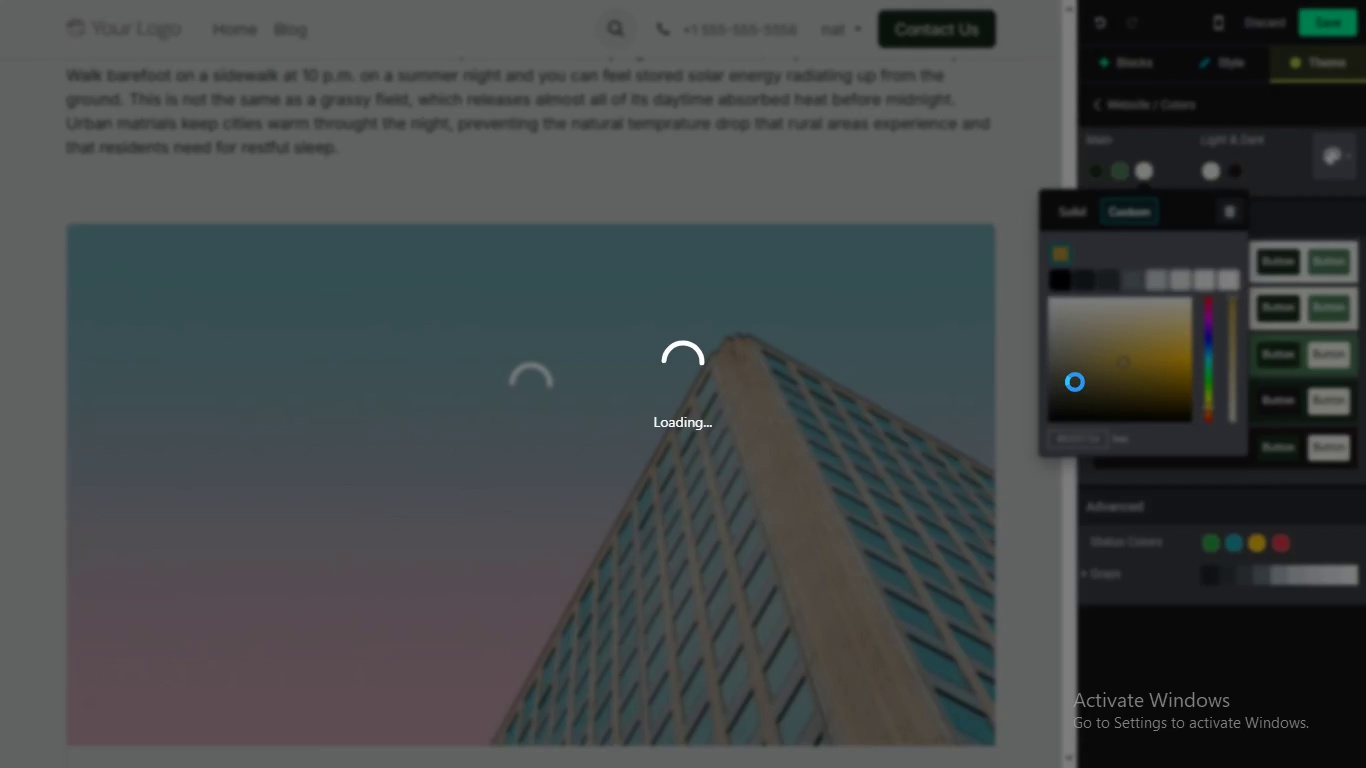 
mouse_move([1077, 383])
 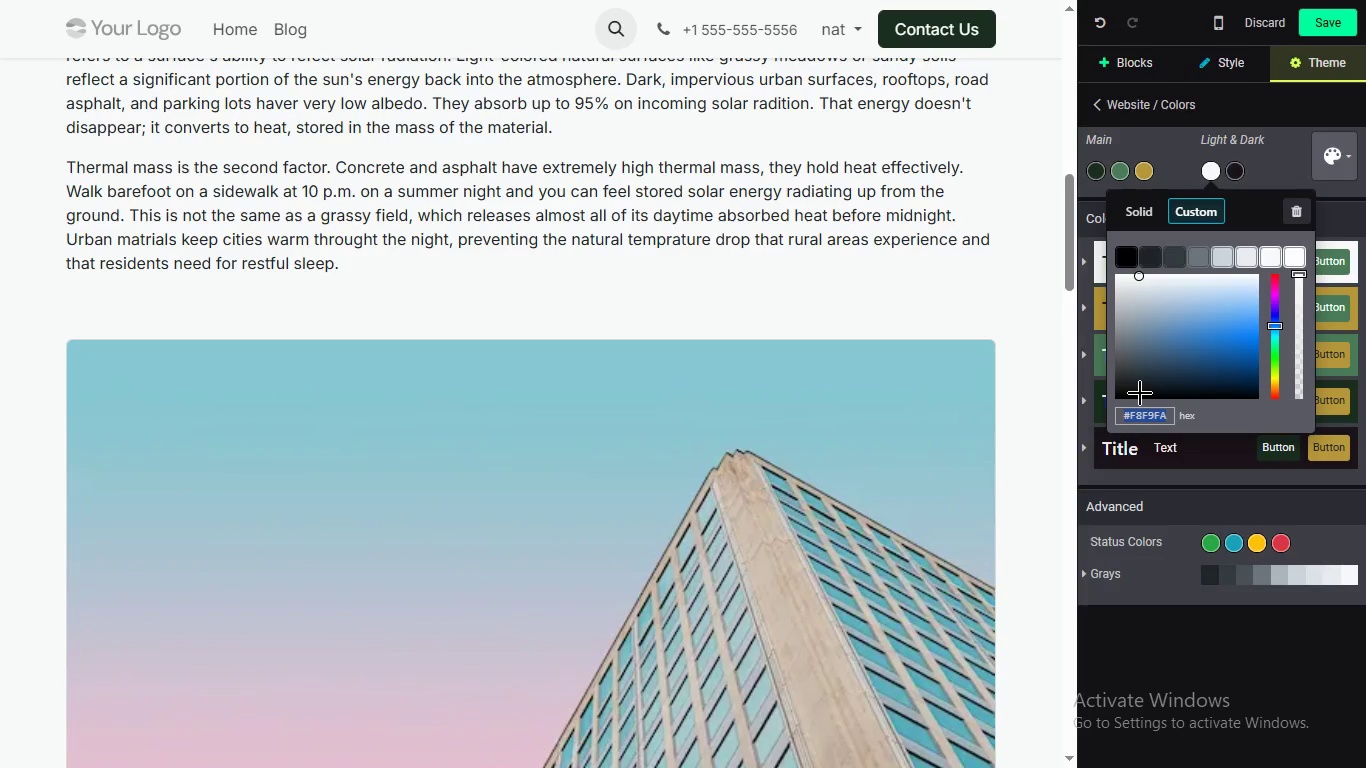 
left_click([1210, 171])
 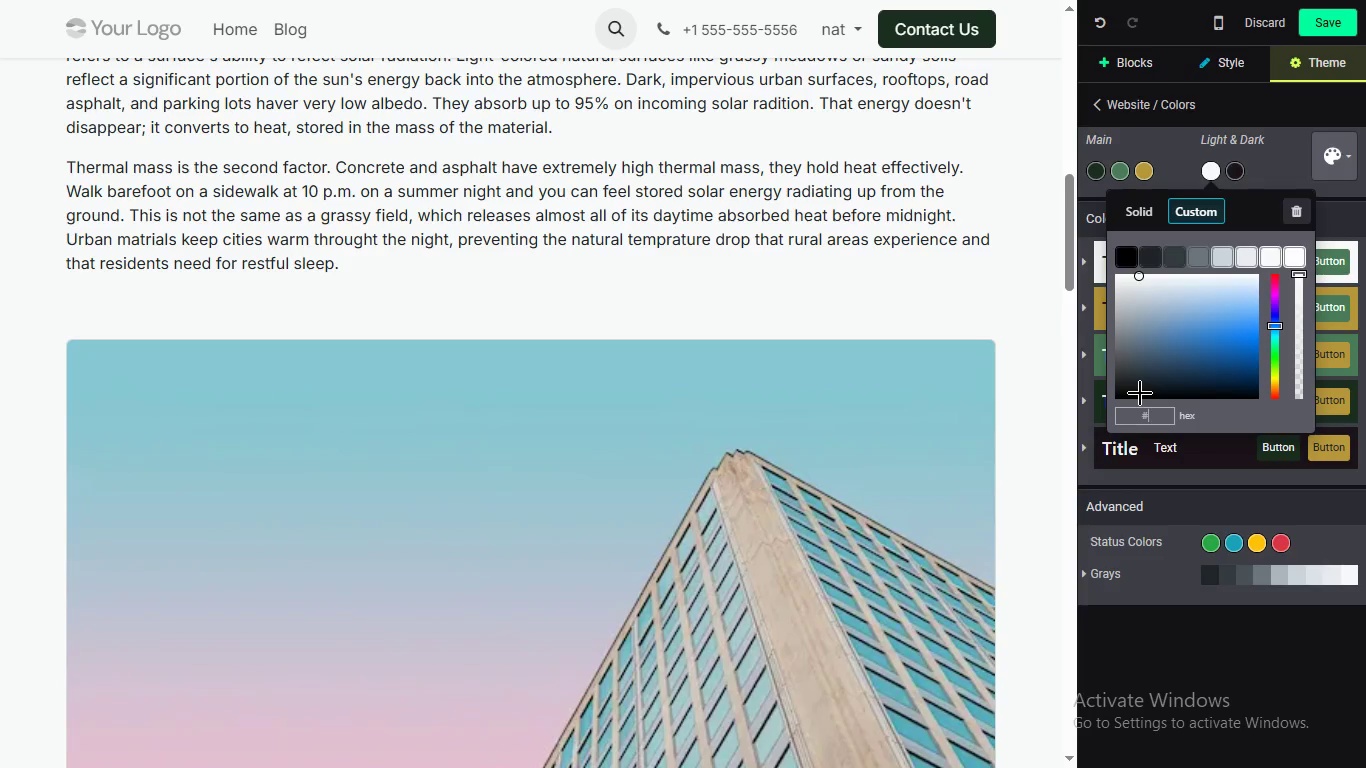 
left_click_drag(start_coordinate=[1179, 410], to_coordinate=[1159, 415])
 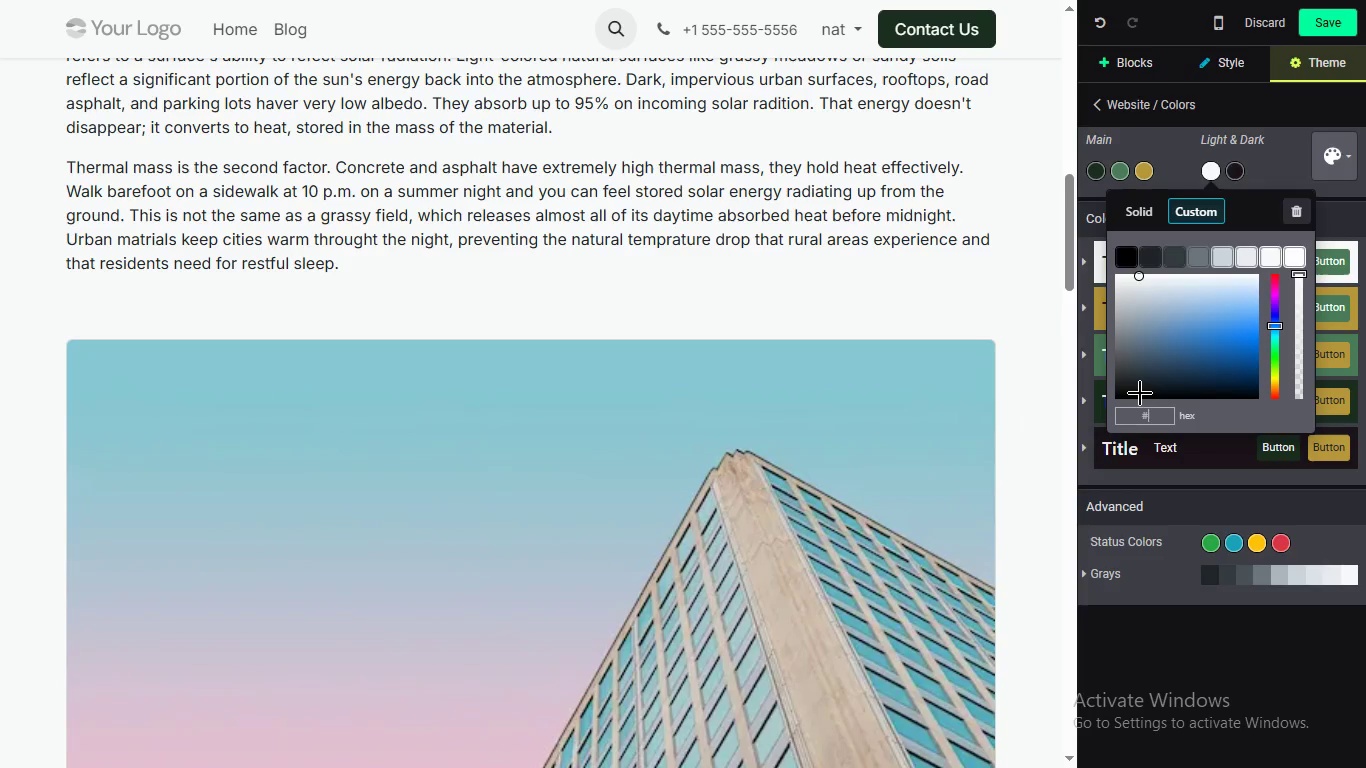 
double_click([1151, 417])
 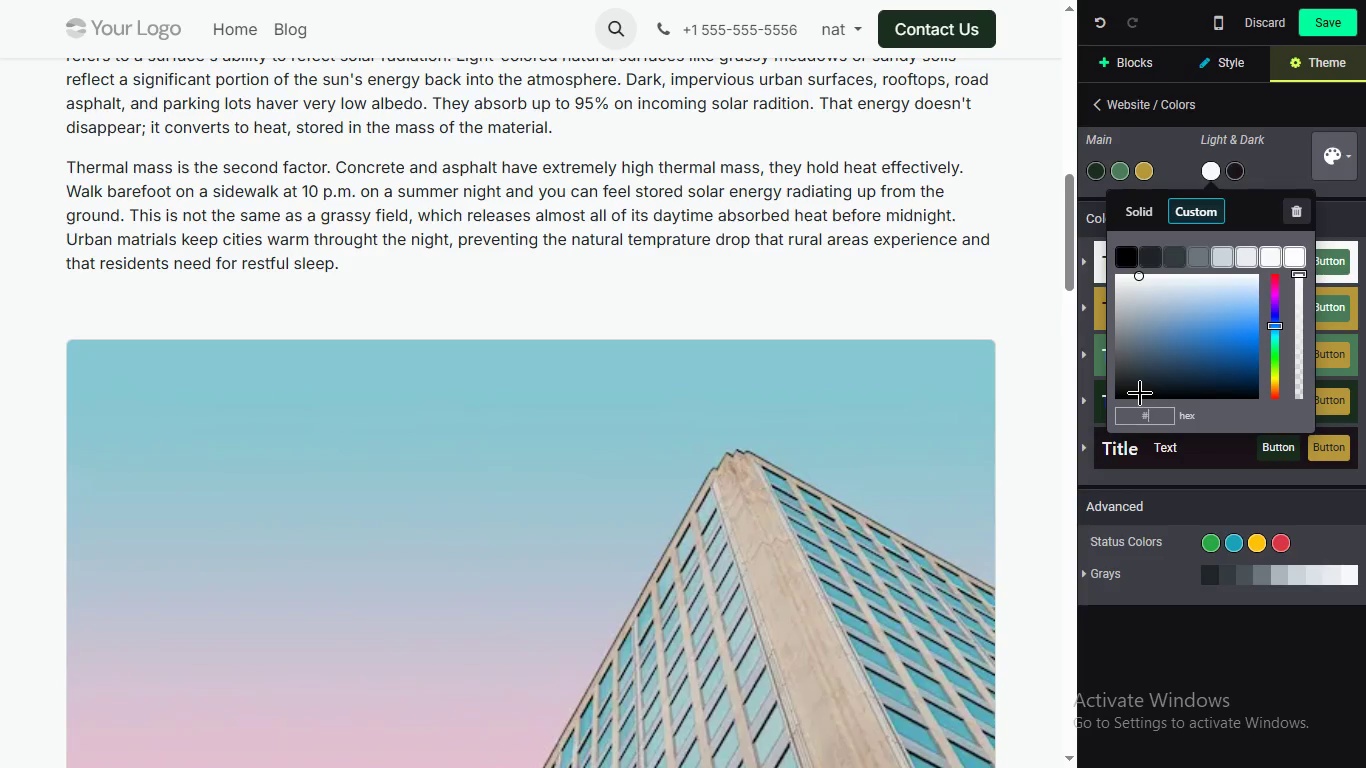 
triple_click([1151, 417])
 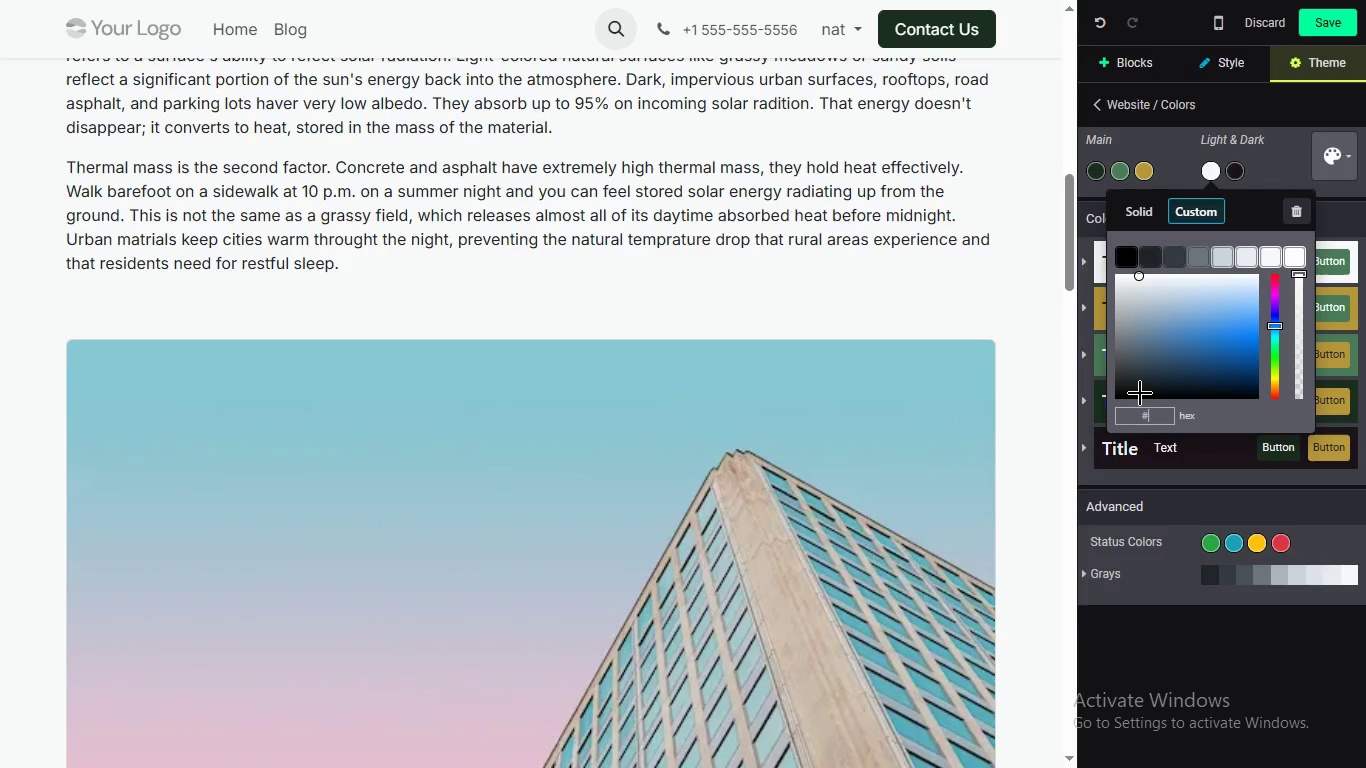 
key(Shift+3)
 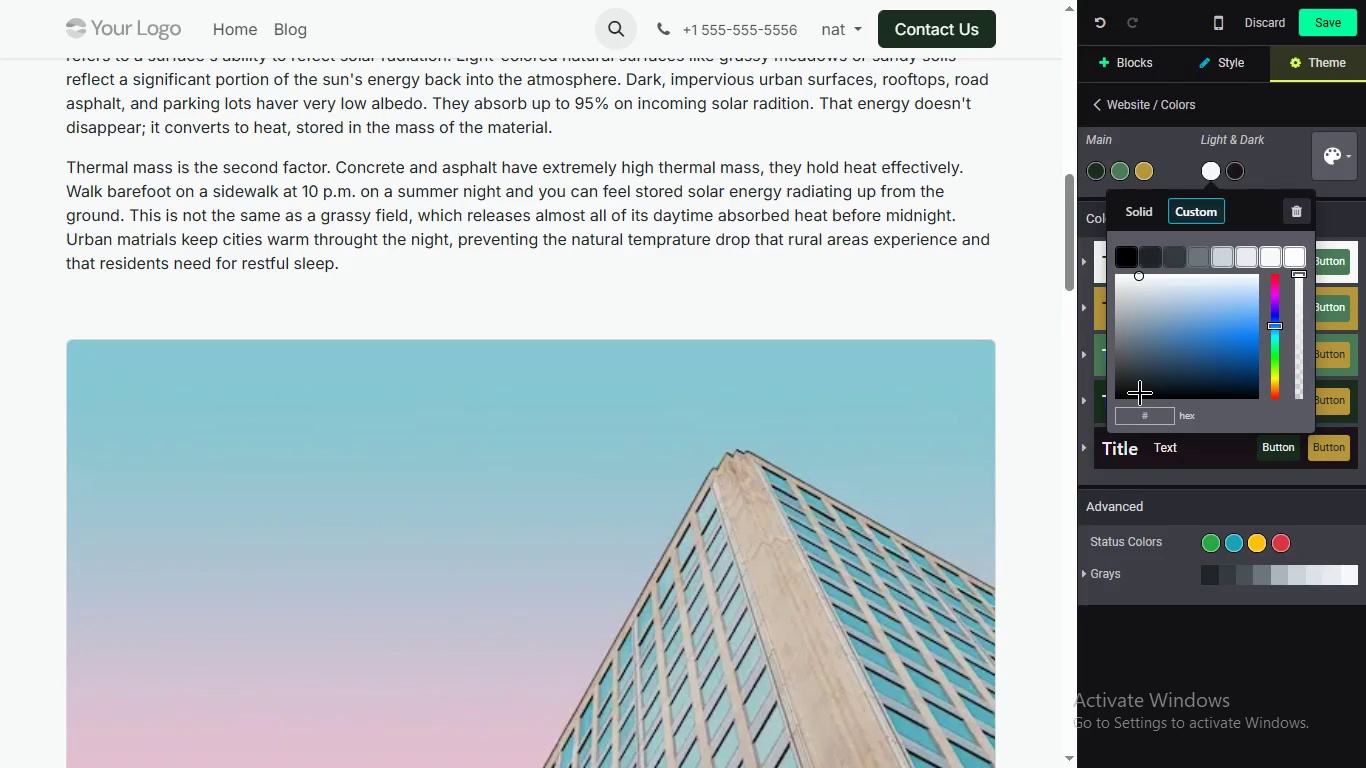 
type(f5f0)
 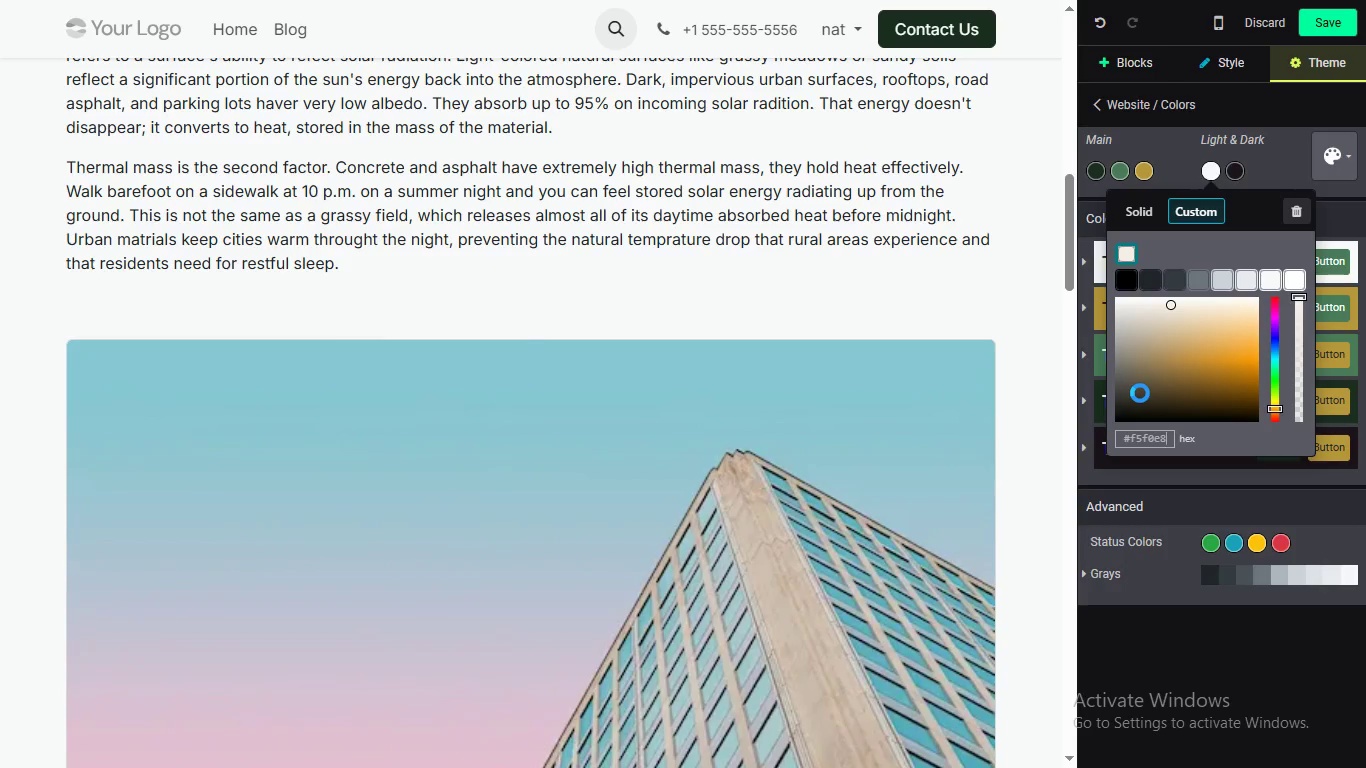 
type(e8)
 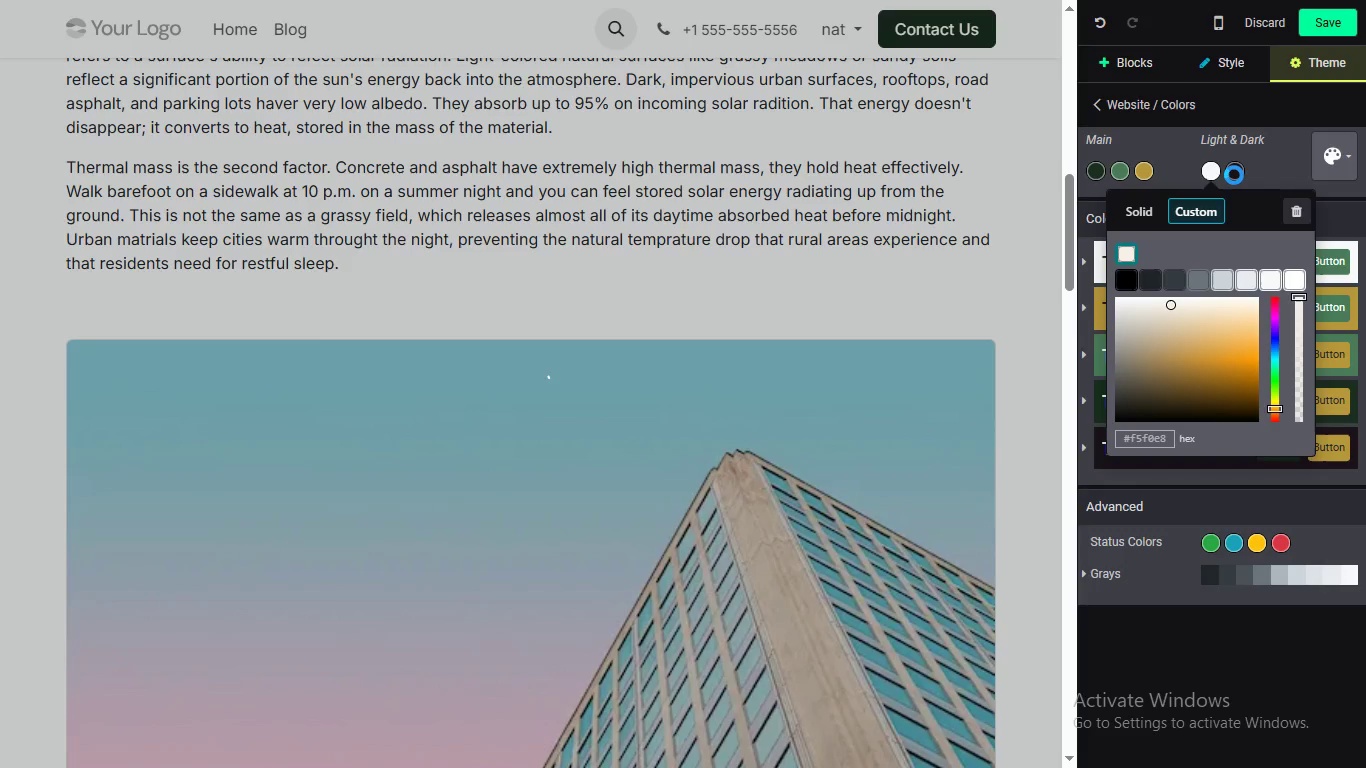 
key(Enter)
 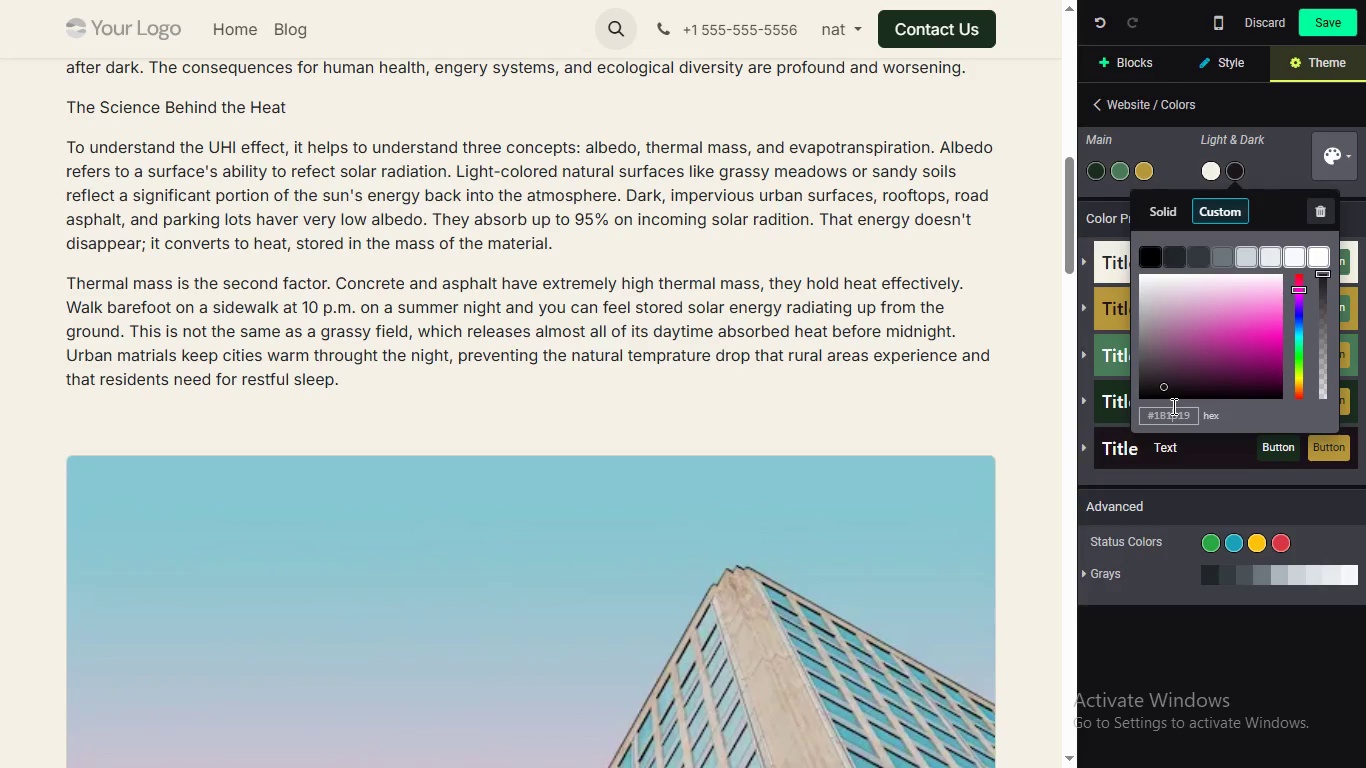 
left_click([1238, 176])
 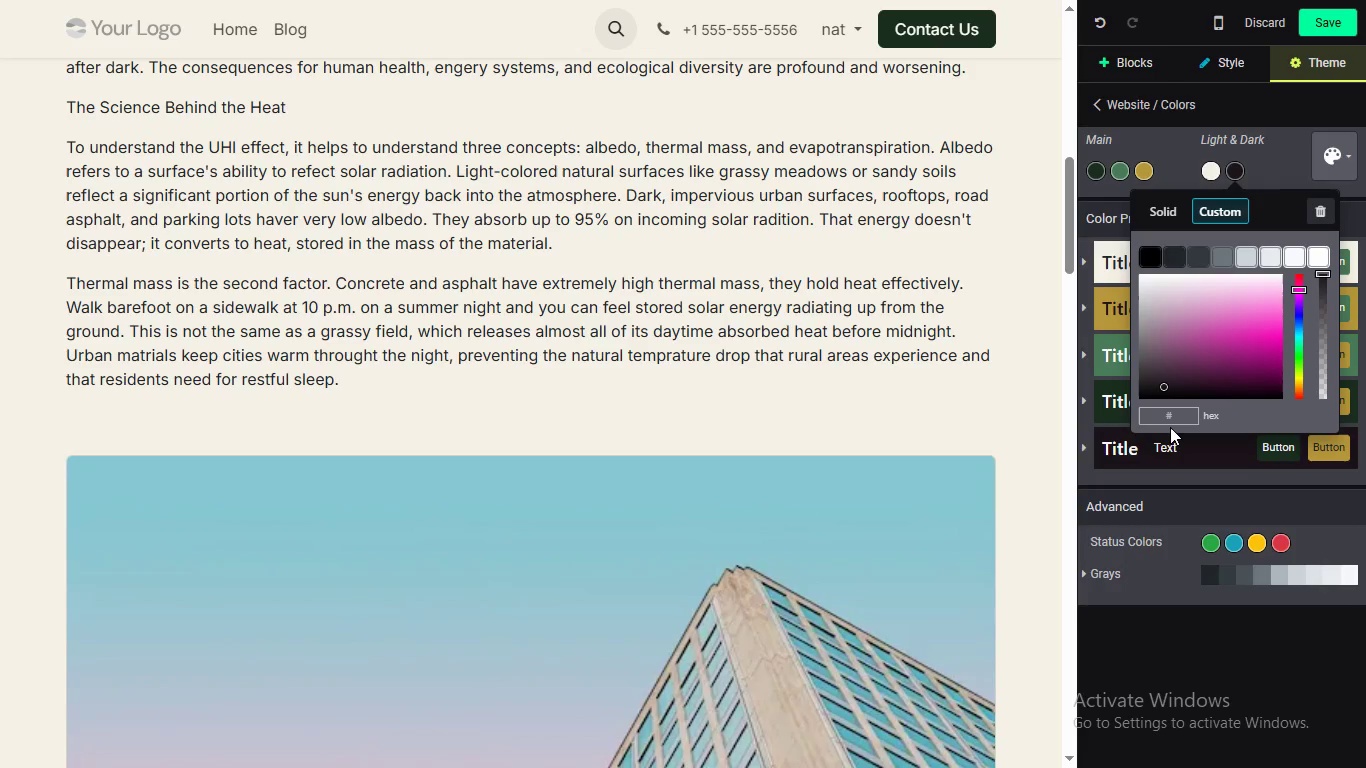 
key(Shift+3)
 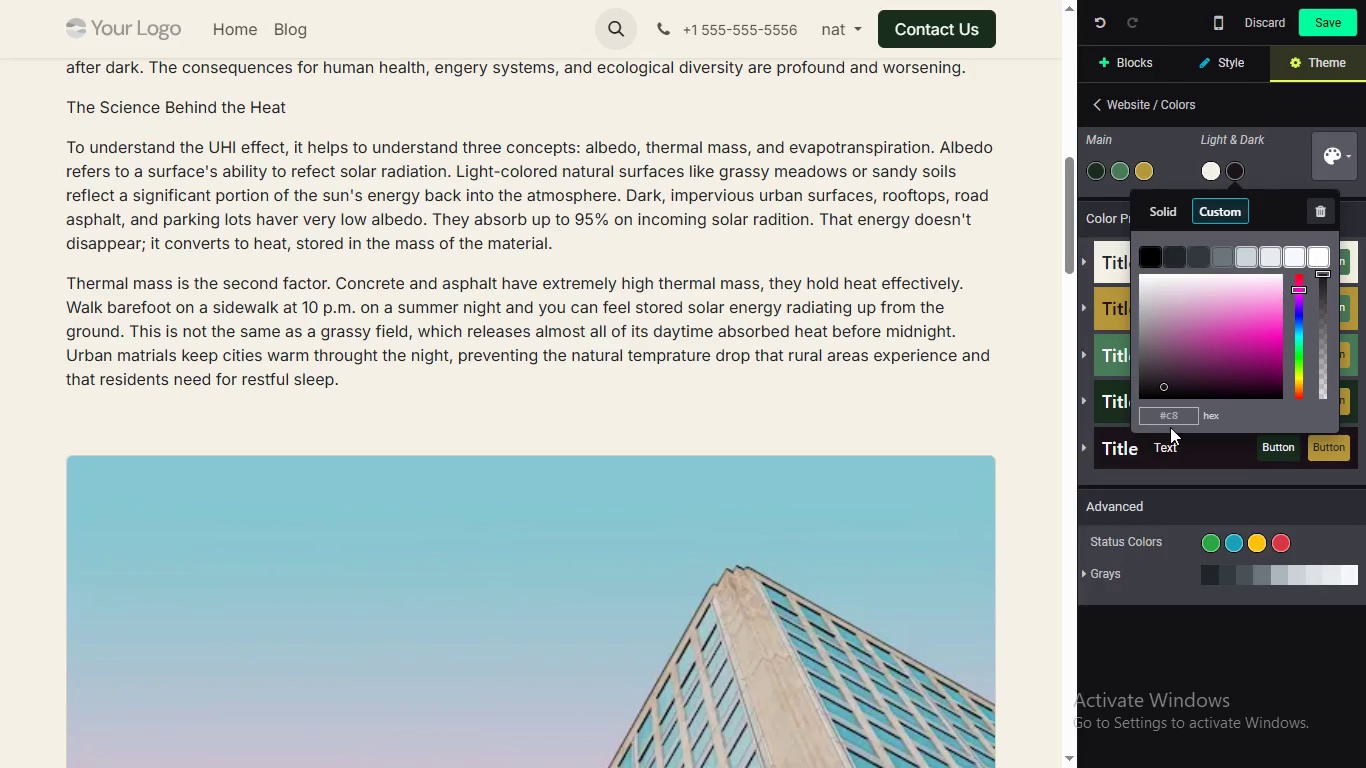 
type(c8ddc0)
 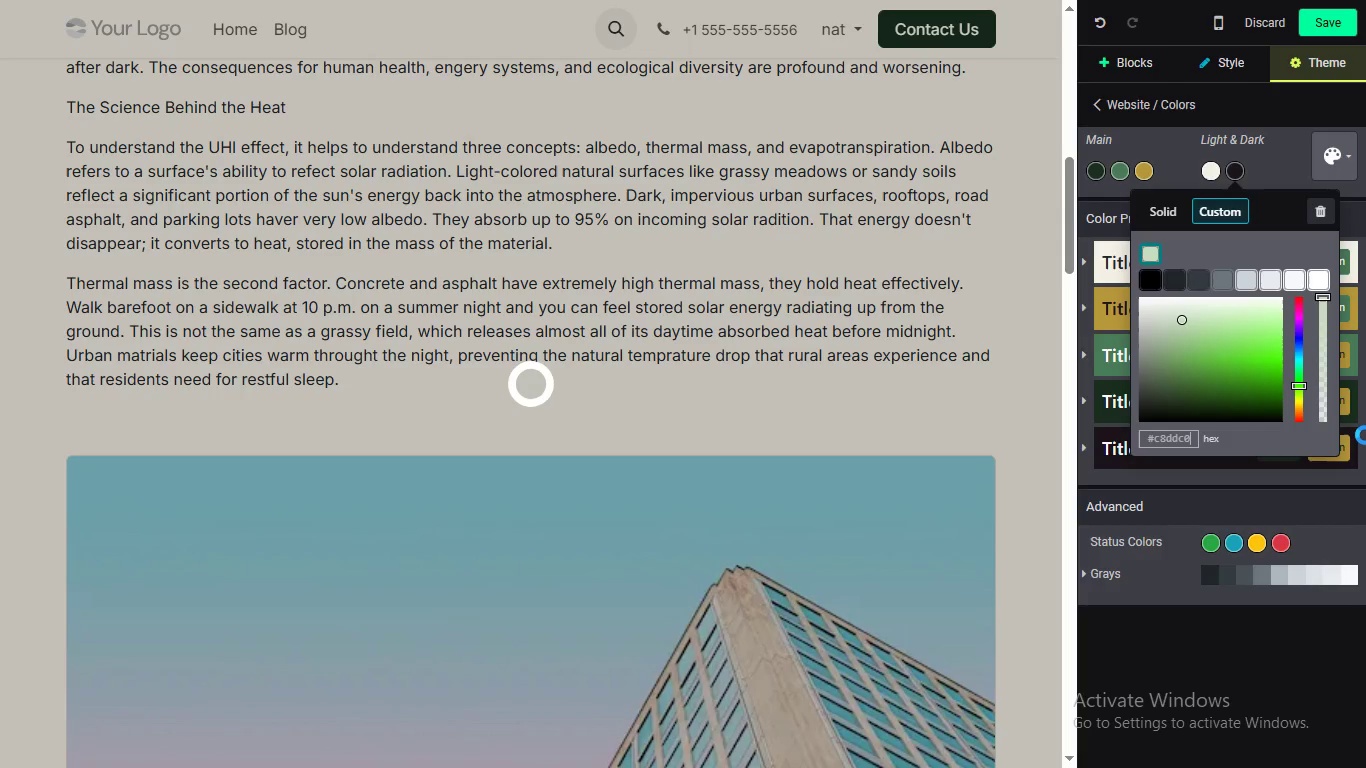 
key(Enter)
 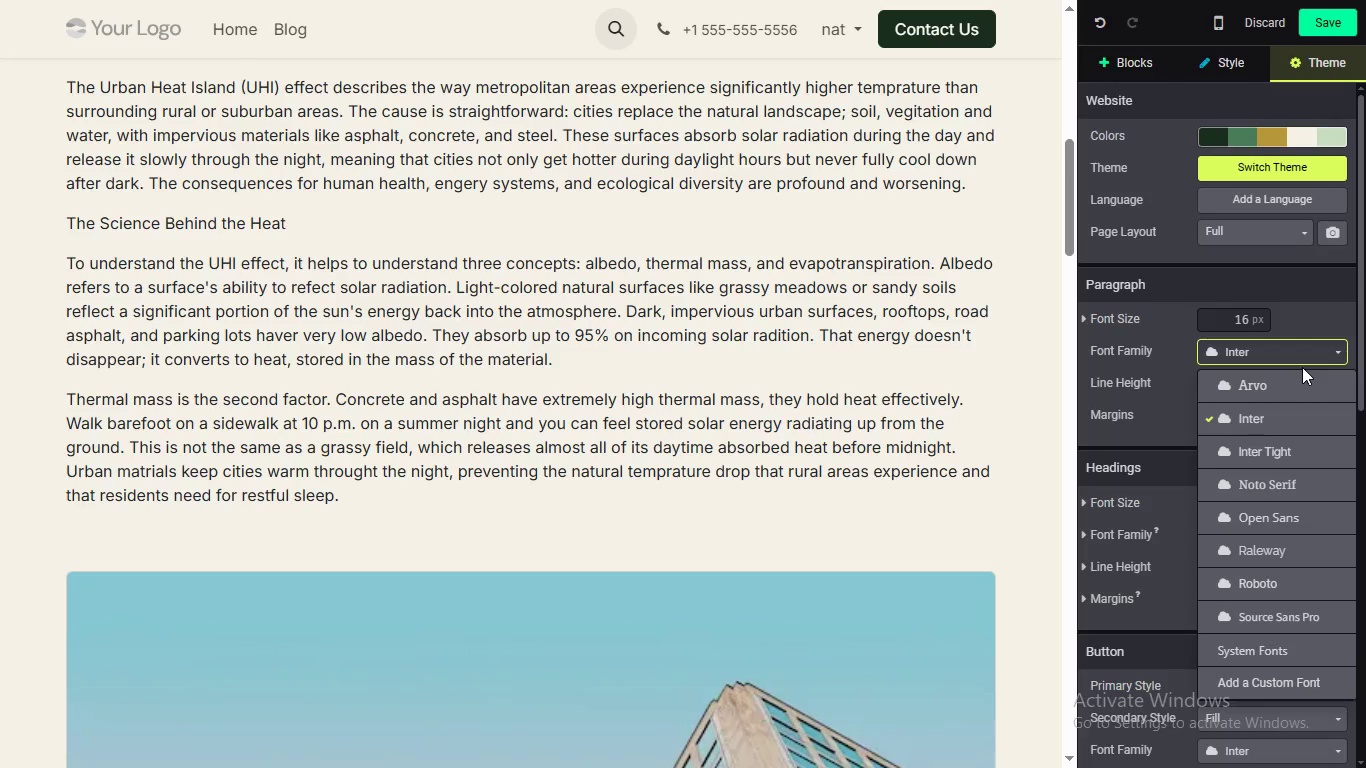 
wait(104.12)
 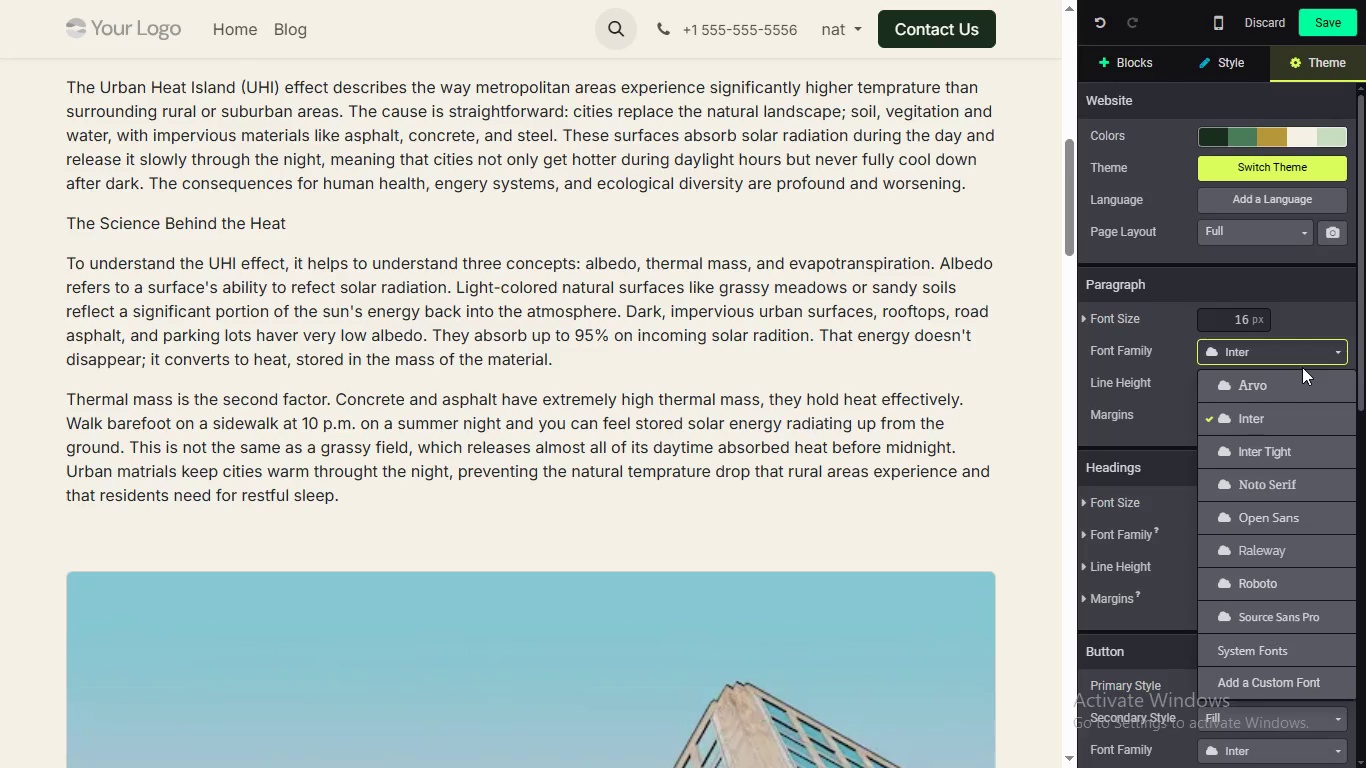 
left_click([1291, 307])
 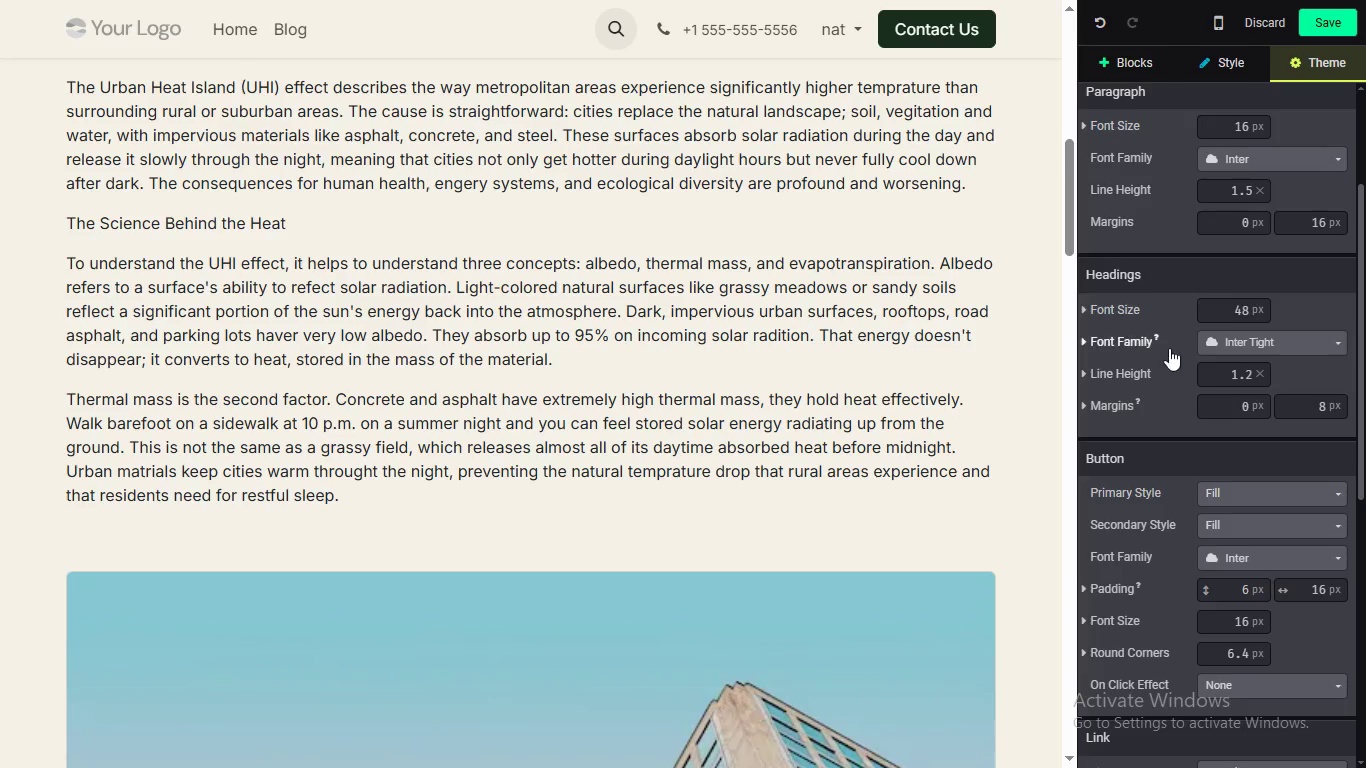 
left_click_drag(start_coordinate=[1361, 227], to_coordinate=[1360, 319])
 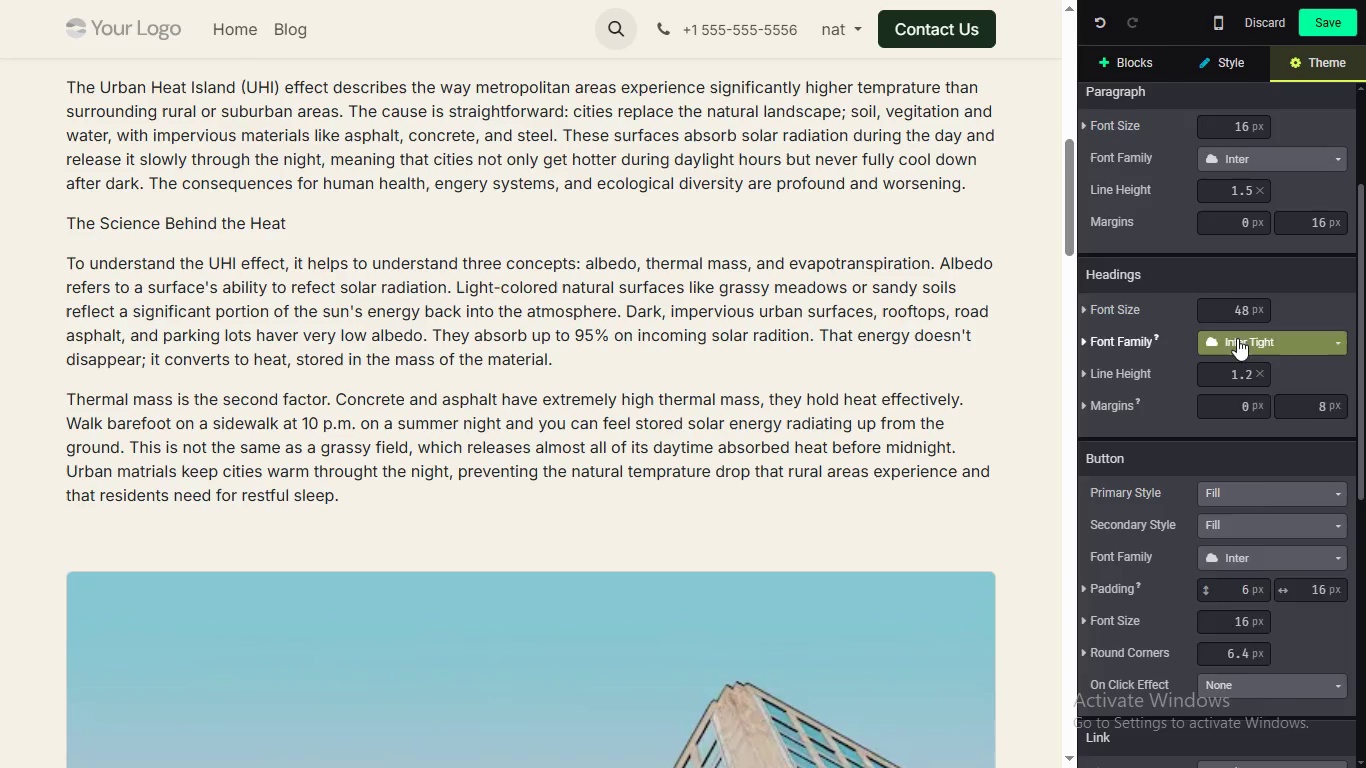 
wait(5.5)
 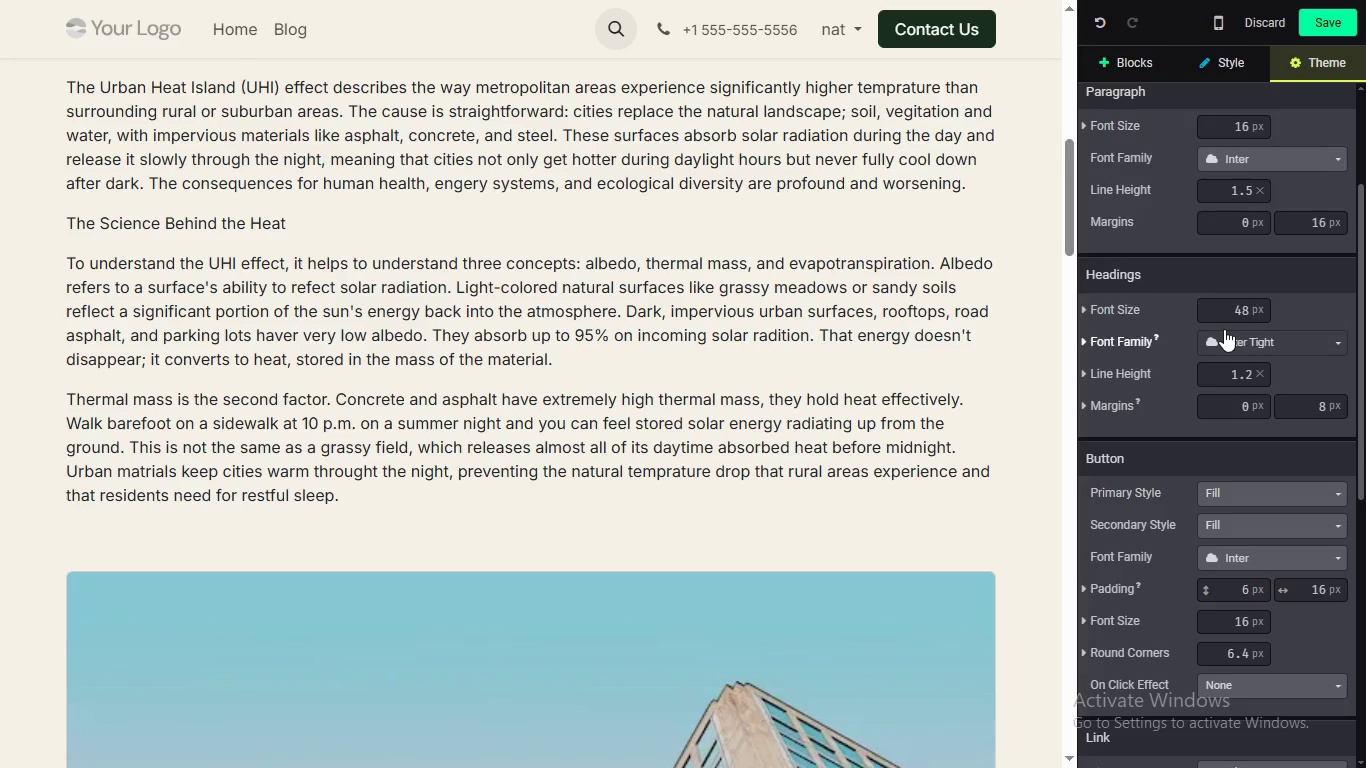 
left_click([1236, 337])
 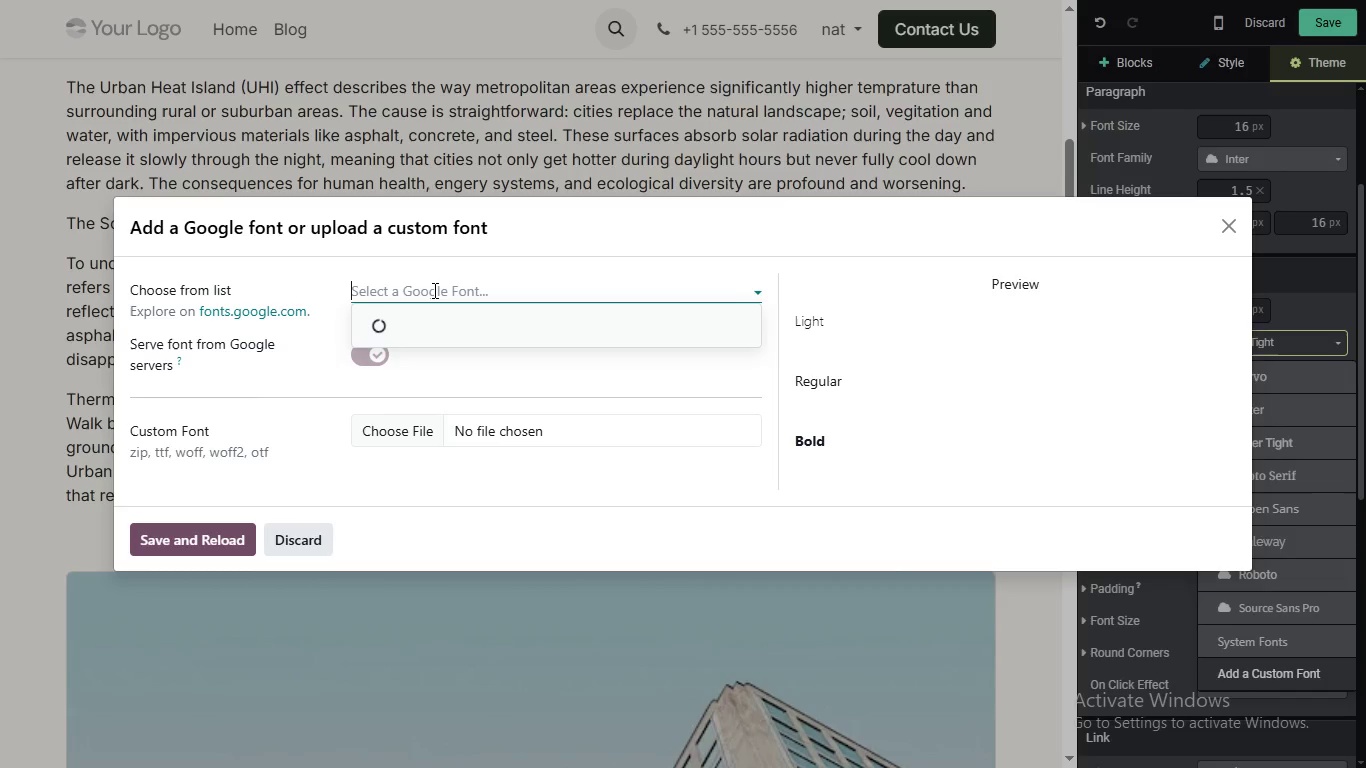 
left_click_drag(start_coordinate=[1269, 668], to_coordinate=[1275, 666])
 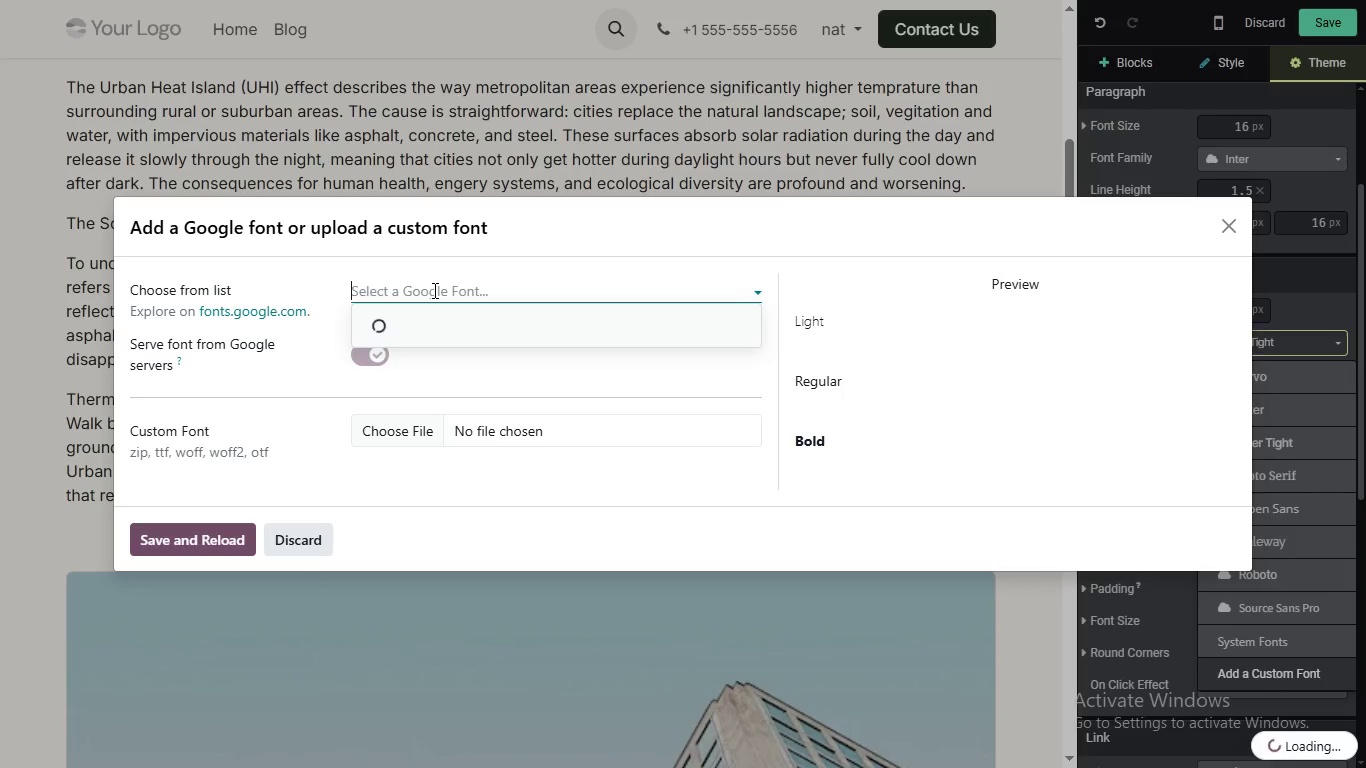 
left_click([433, 290])
 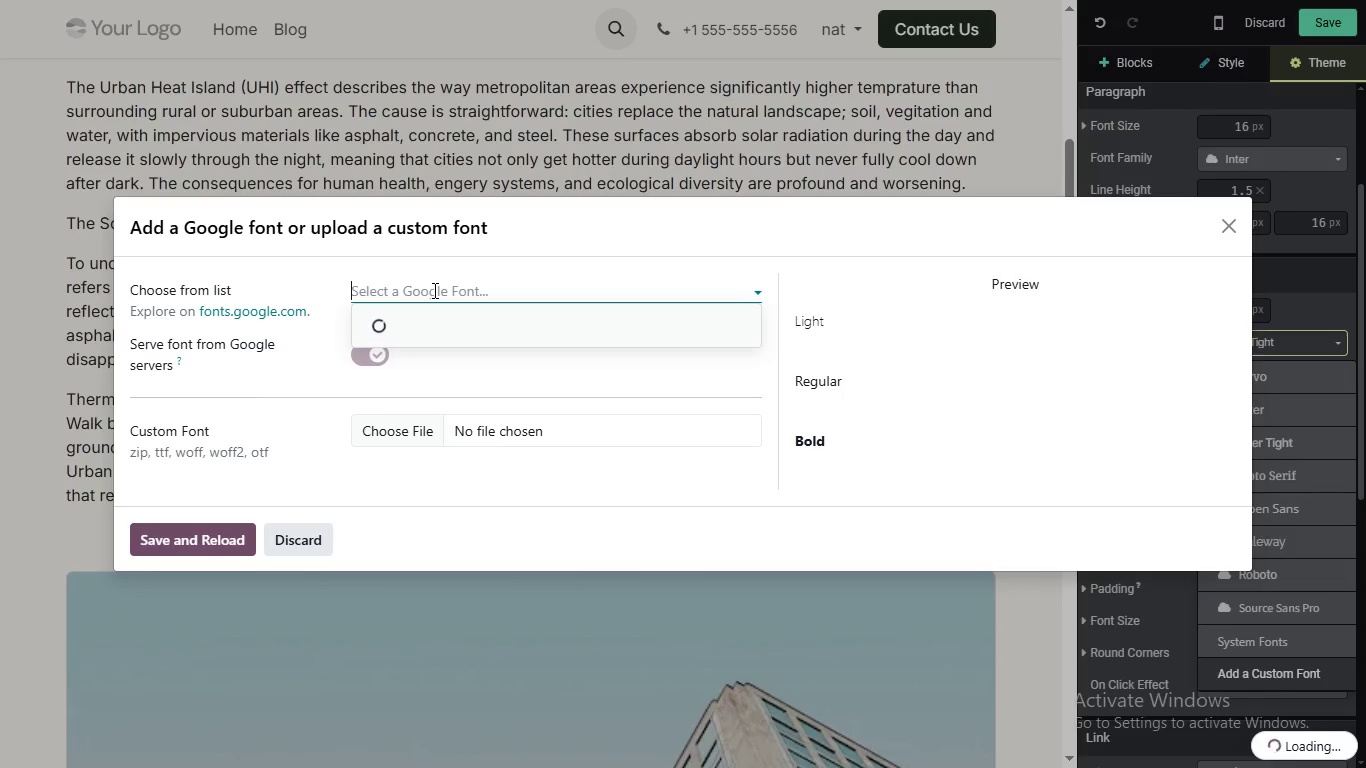 
key(C)
 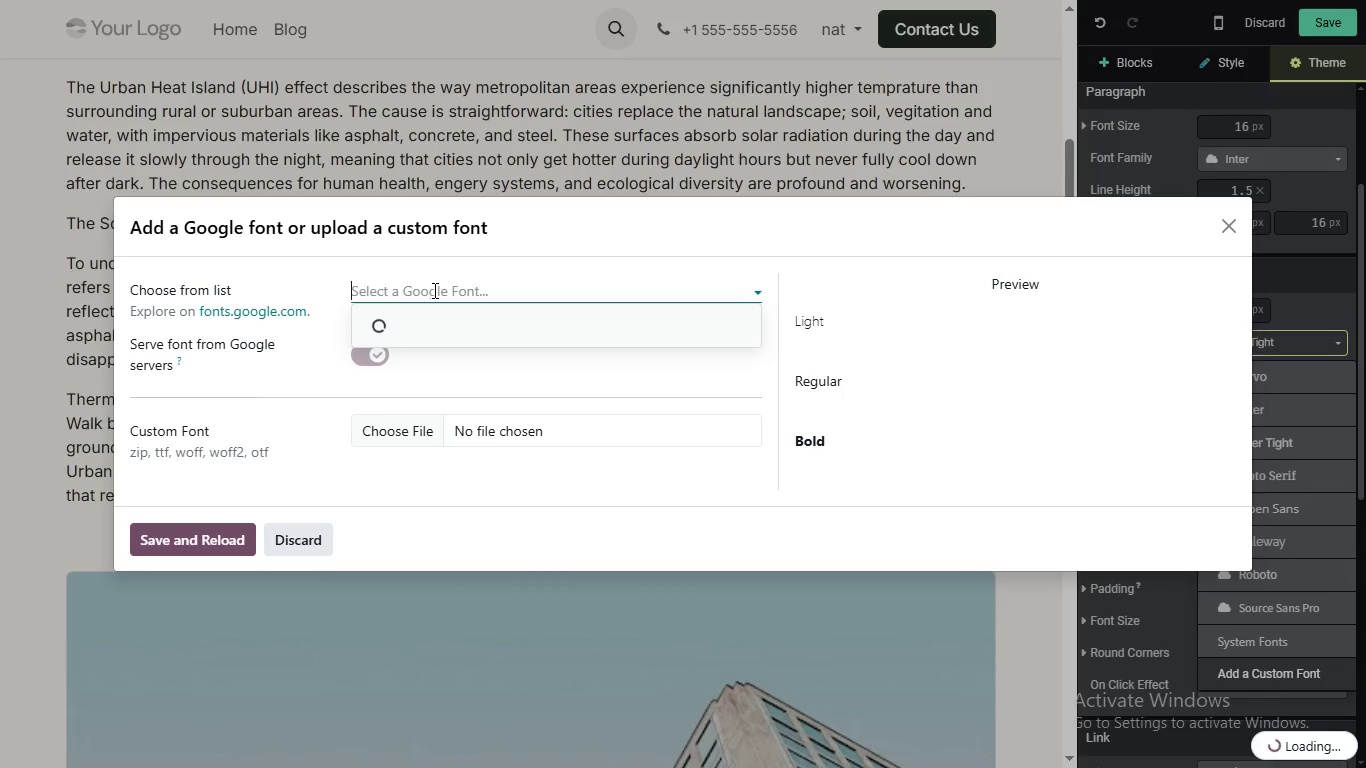 
hold_key(key=O, duration=0.38)
 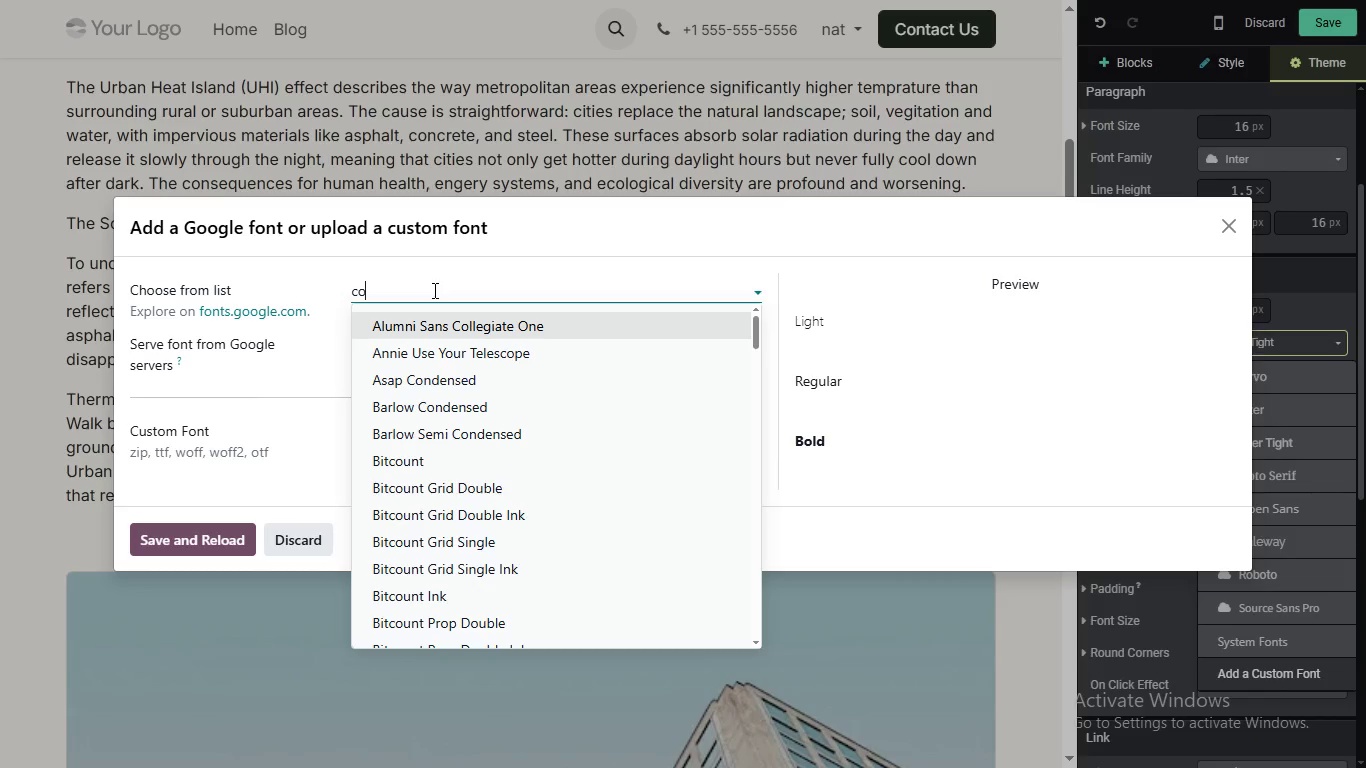 
wait(11.12)
 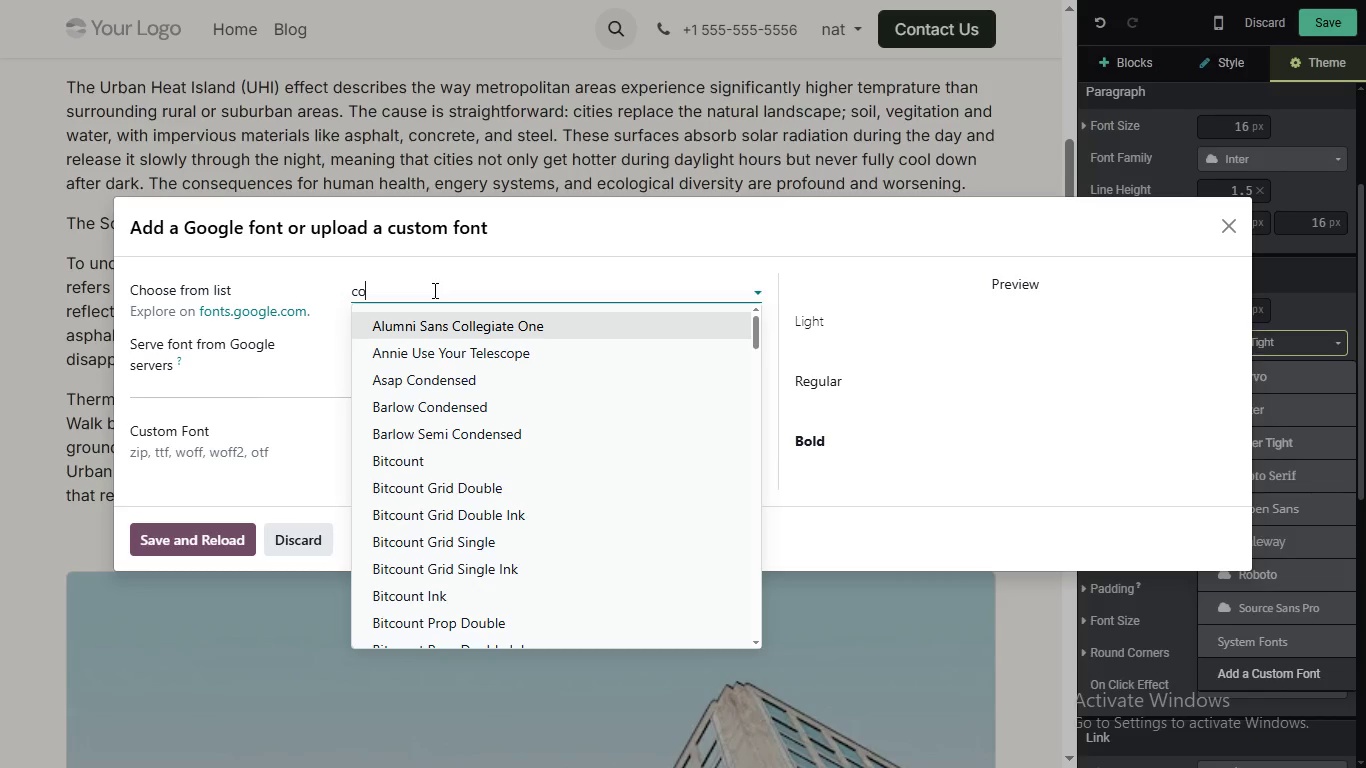 
key(R)
 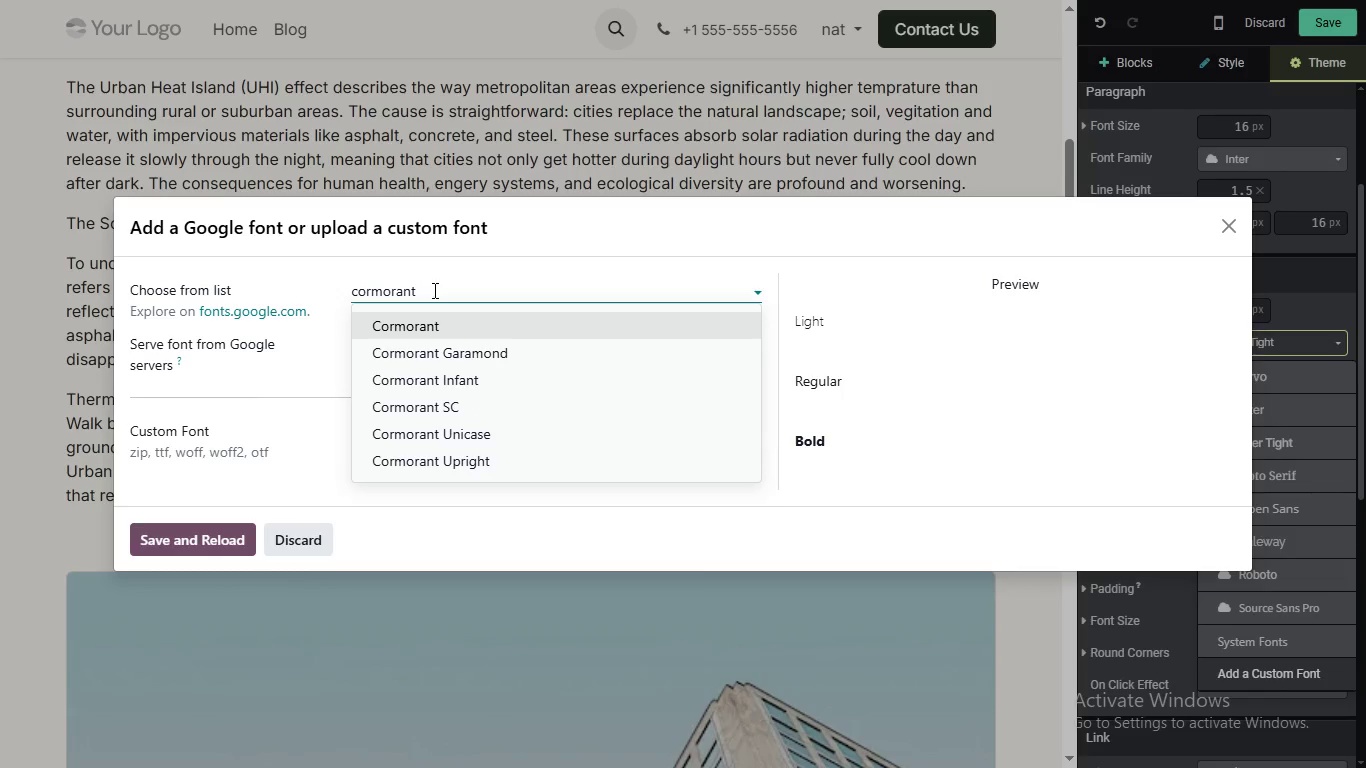 
type(morant)
 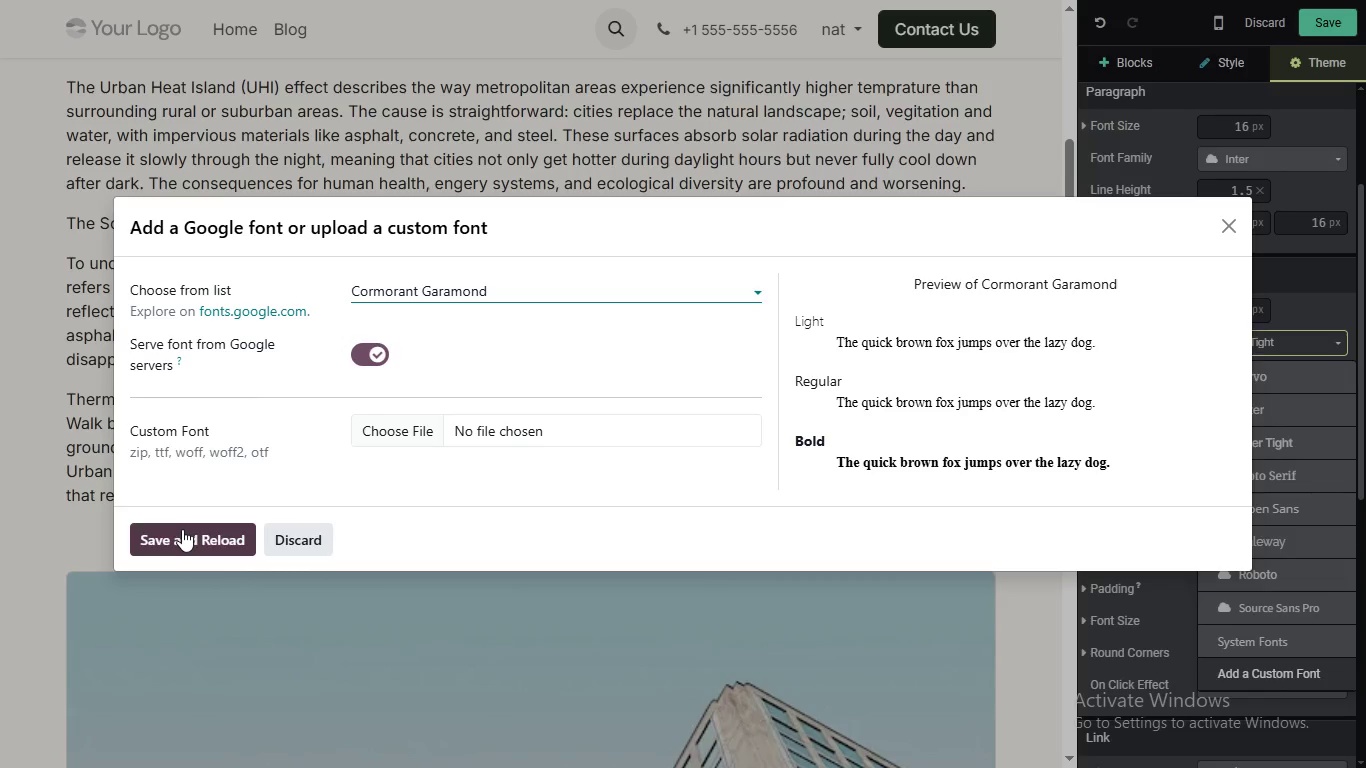 
left_click([439, 349])
 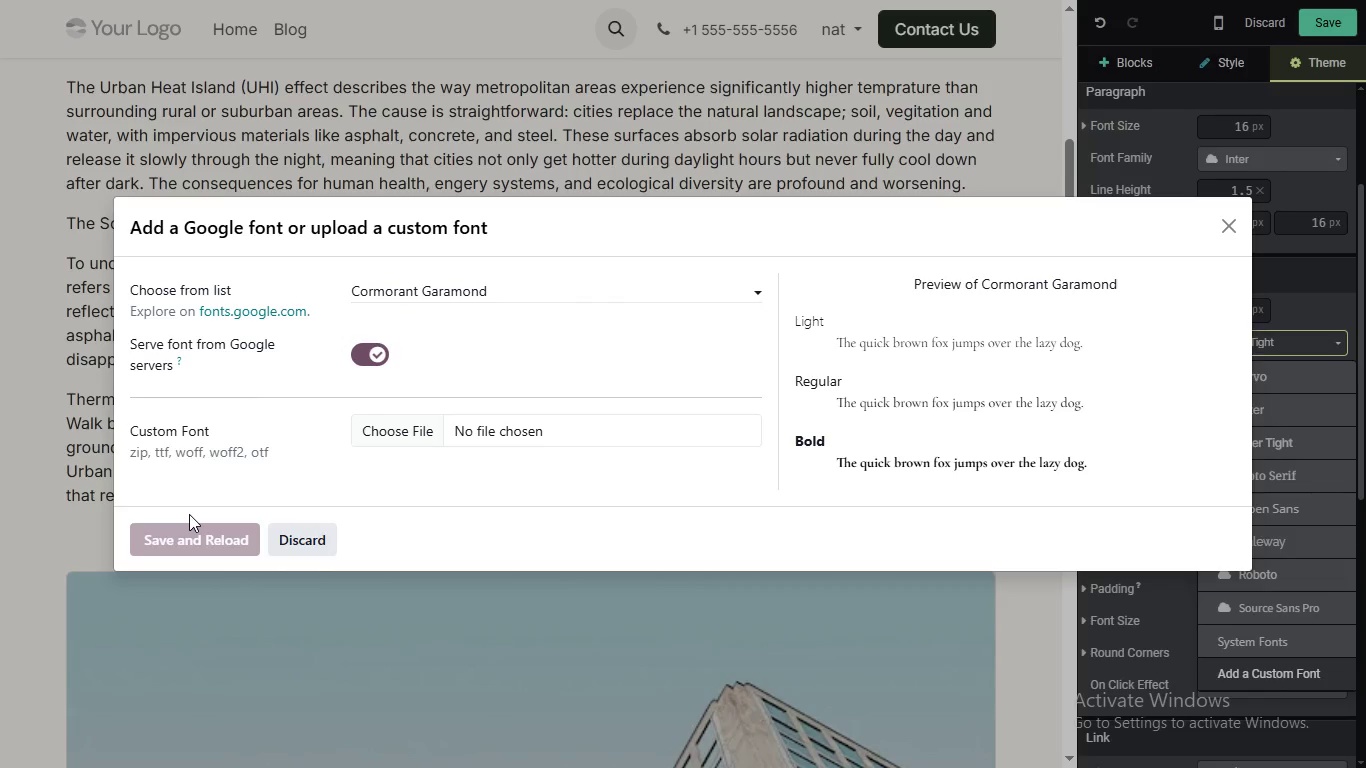 
left_click([182, 529])
 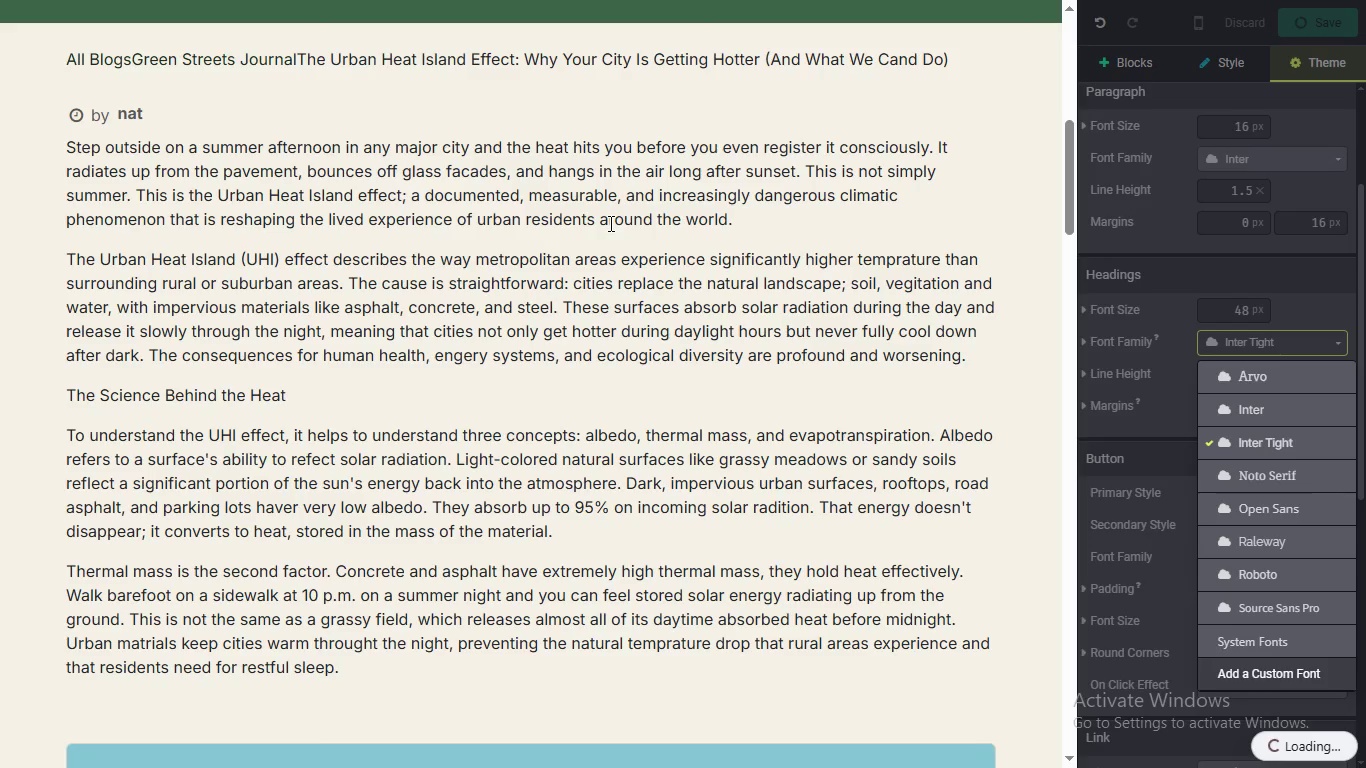 
wait(19.21)
 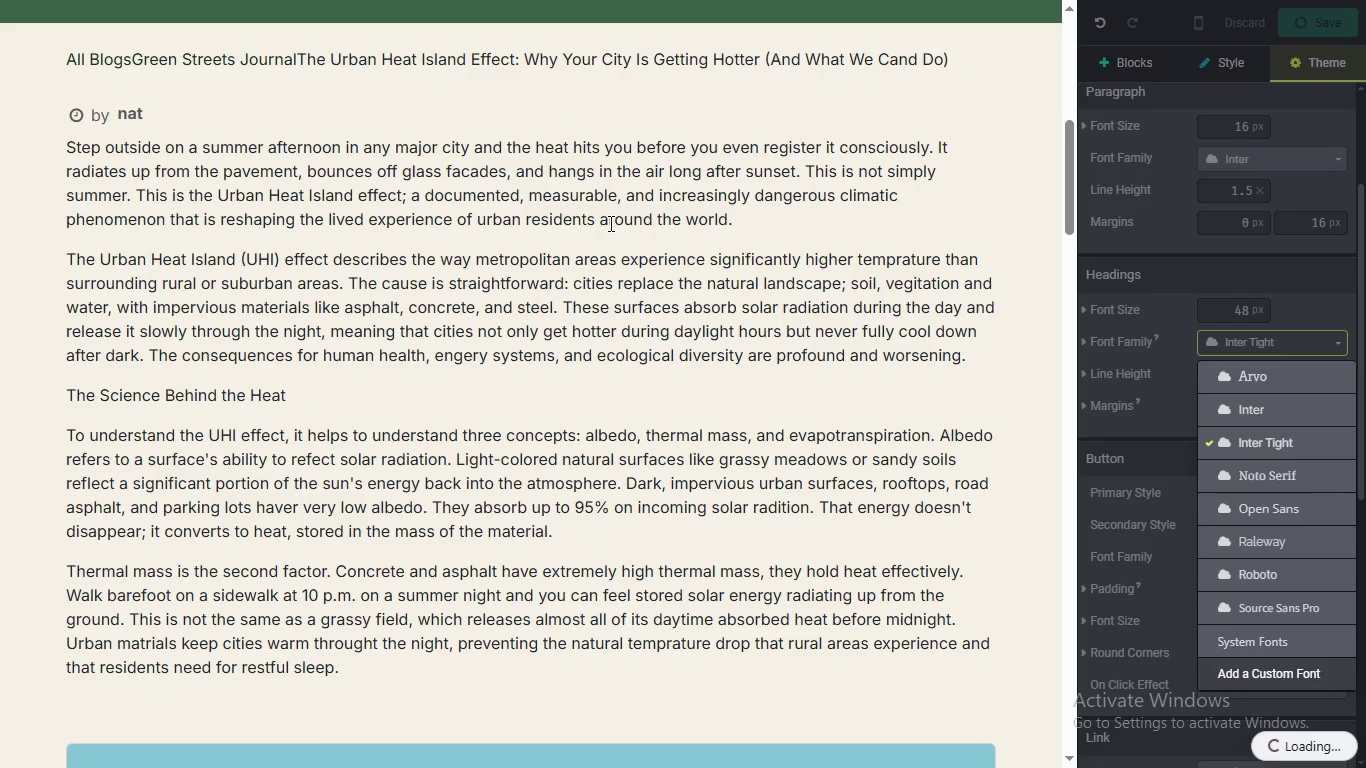 
mouse_move([1289, 357])
 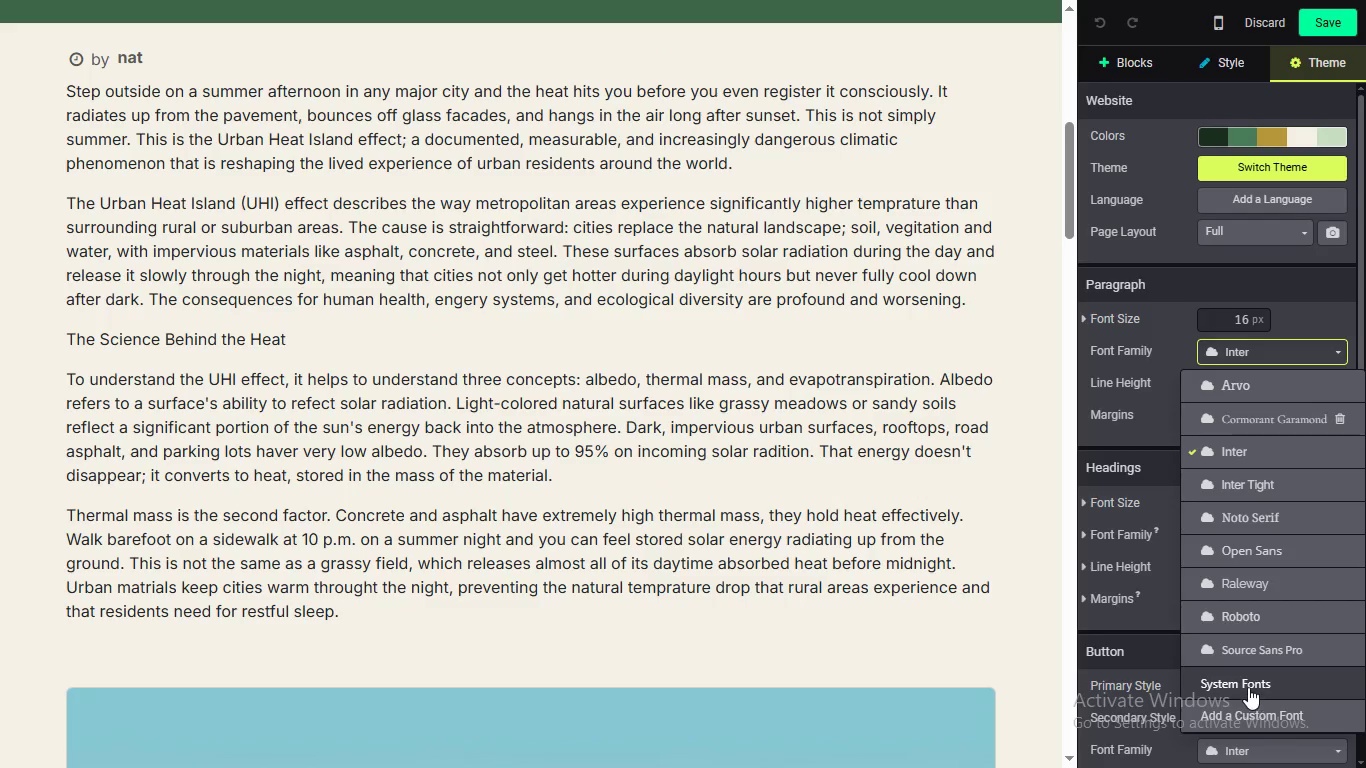 
left_click([1211, 362])
 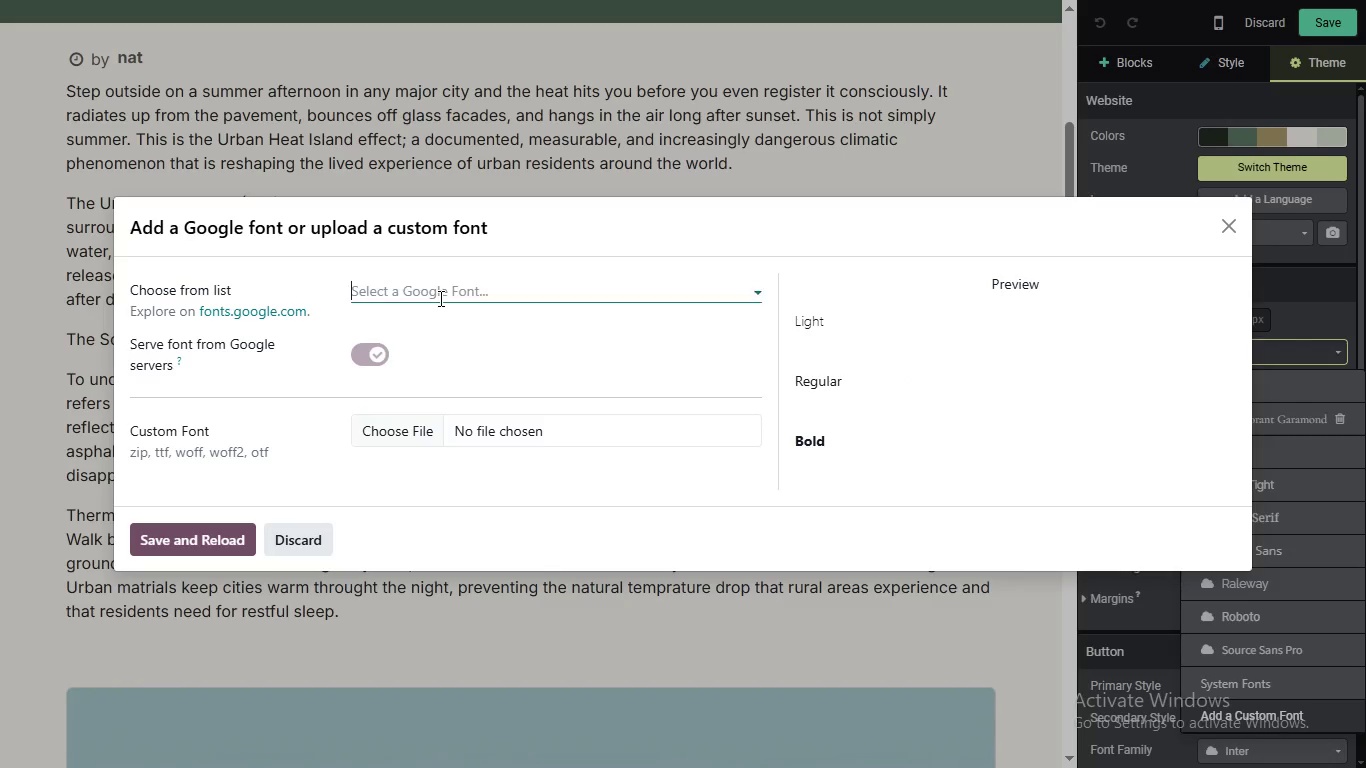 
left_click([1262, 714])
 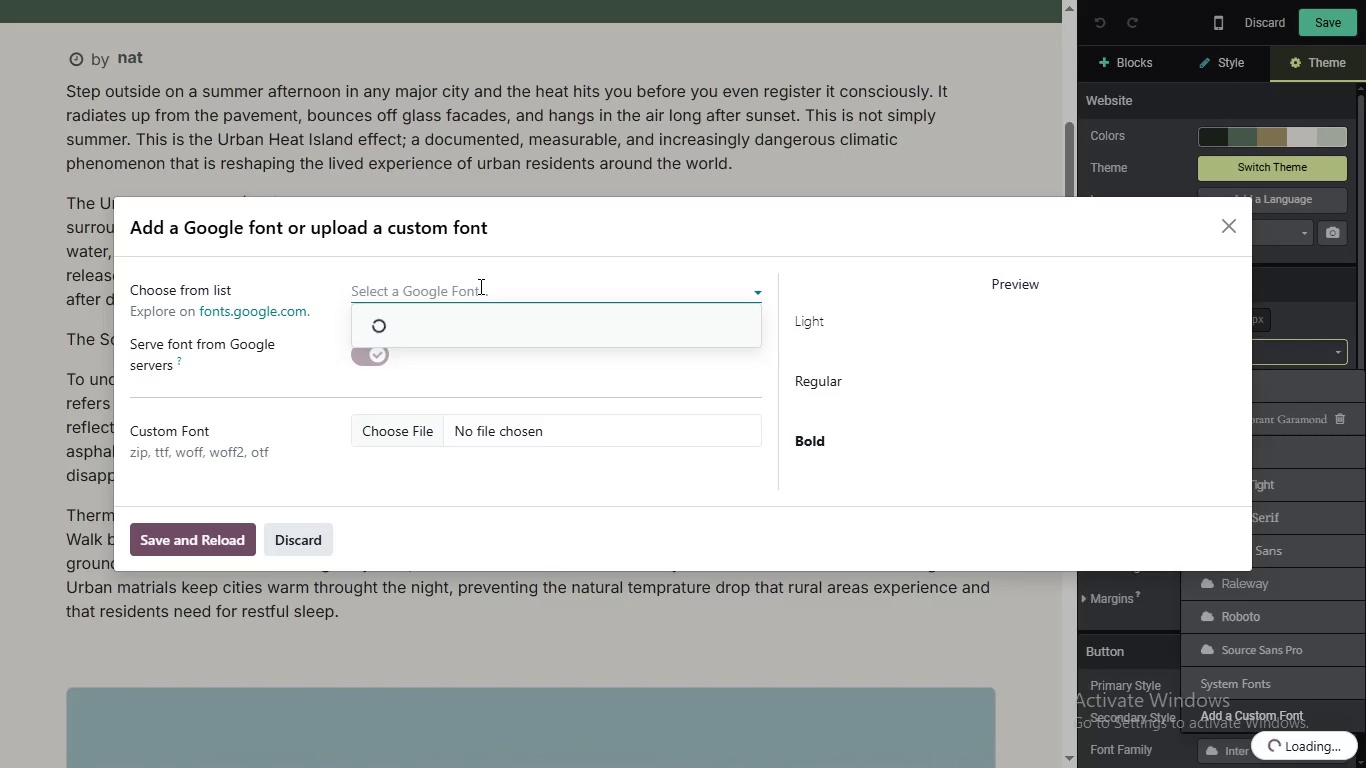 
left_click([439, 298])
 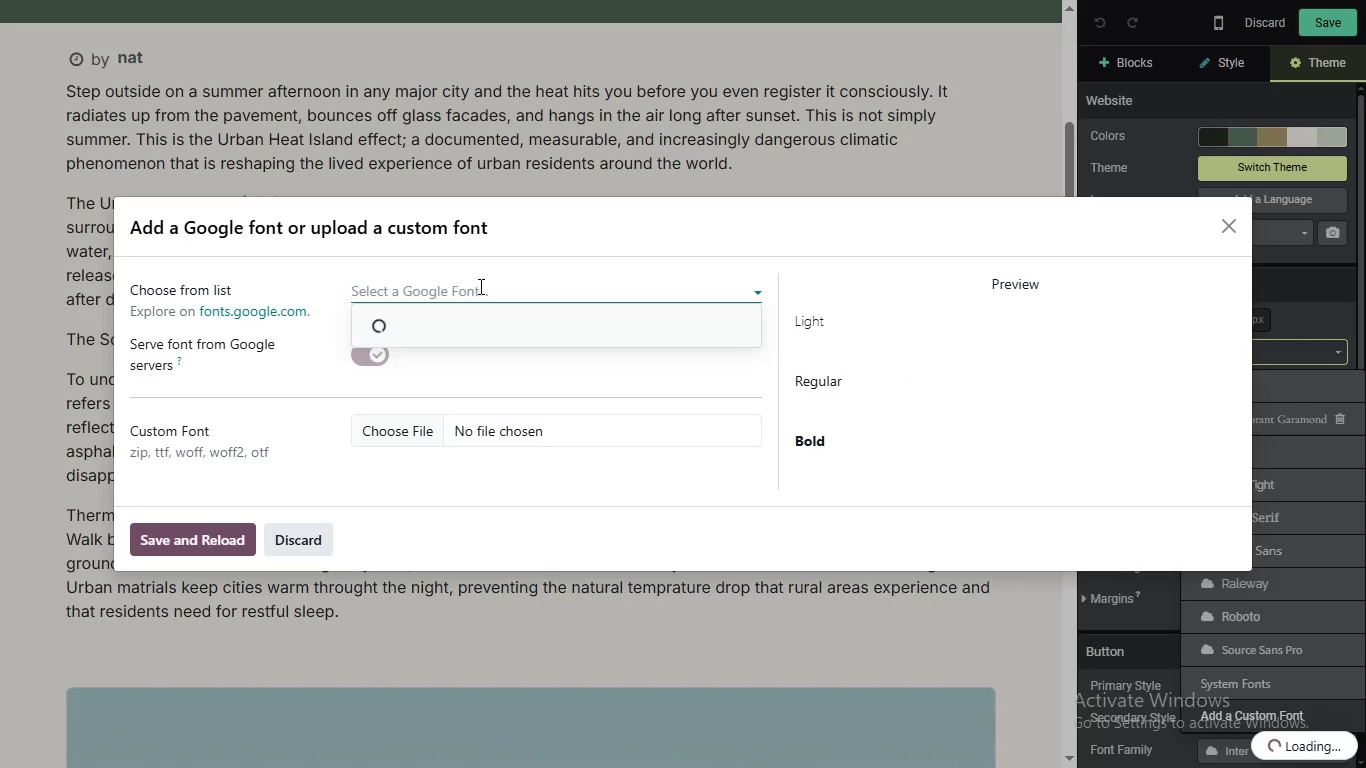 
type(dn)
 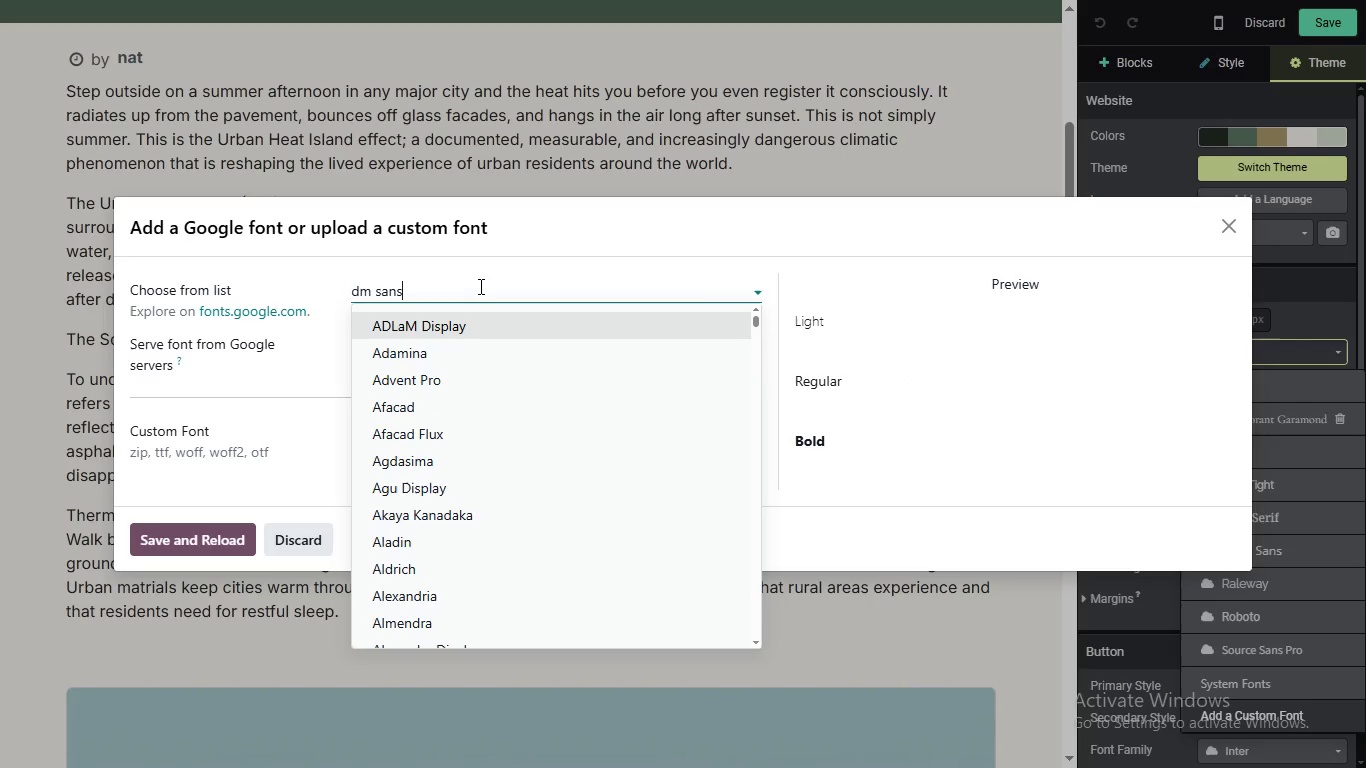 
wait(5.11)
 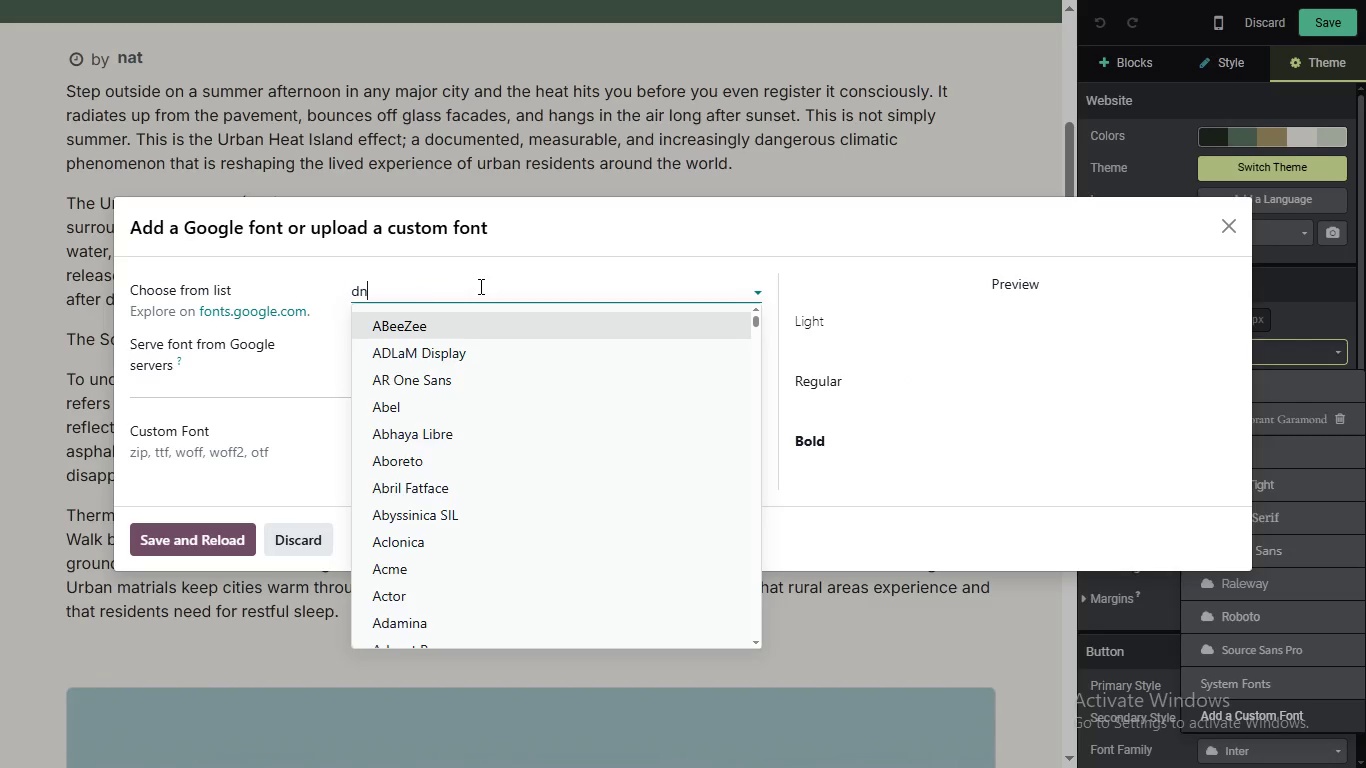 
key(Backspace)
type(m sans)
 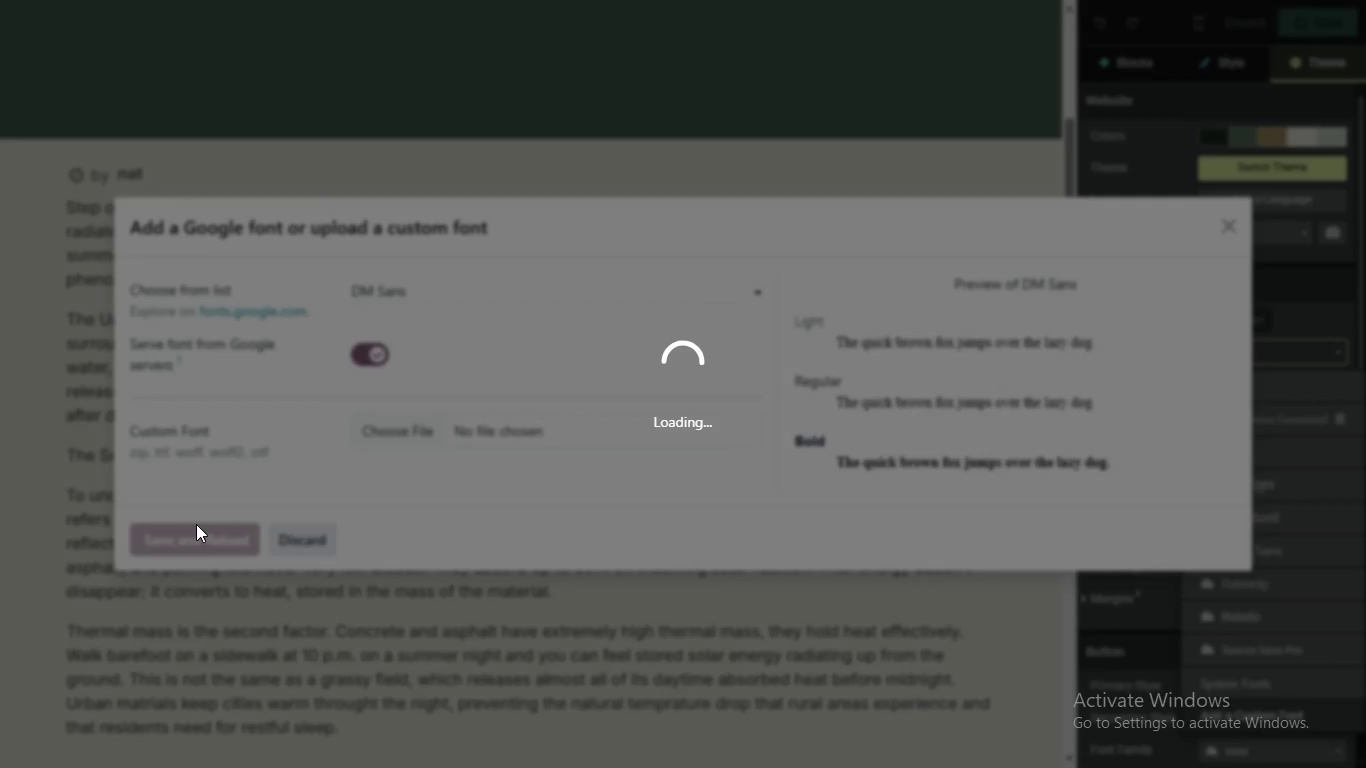 
left_click([196, 524])
 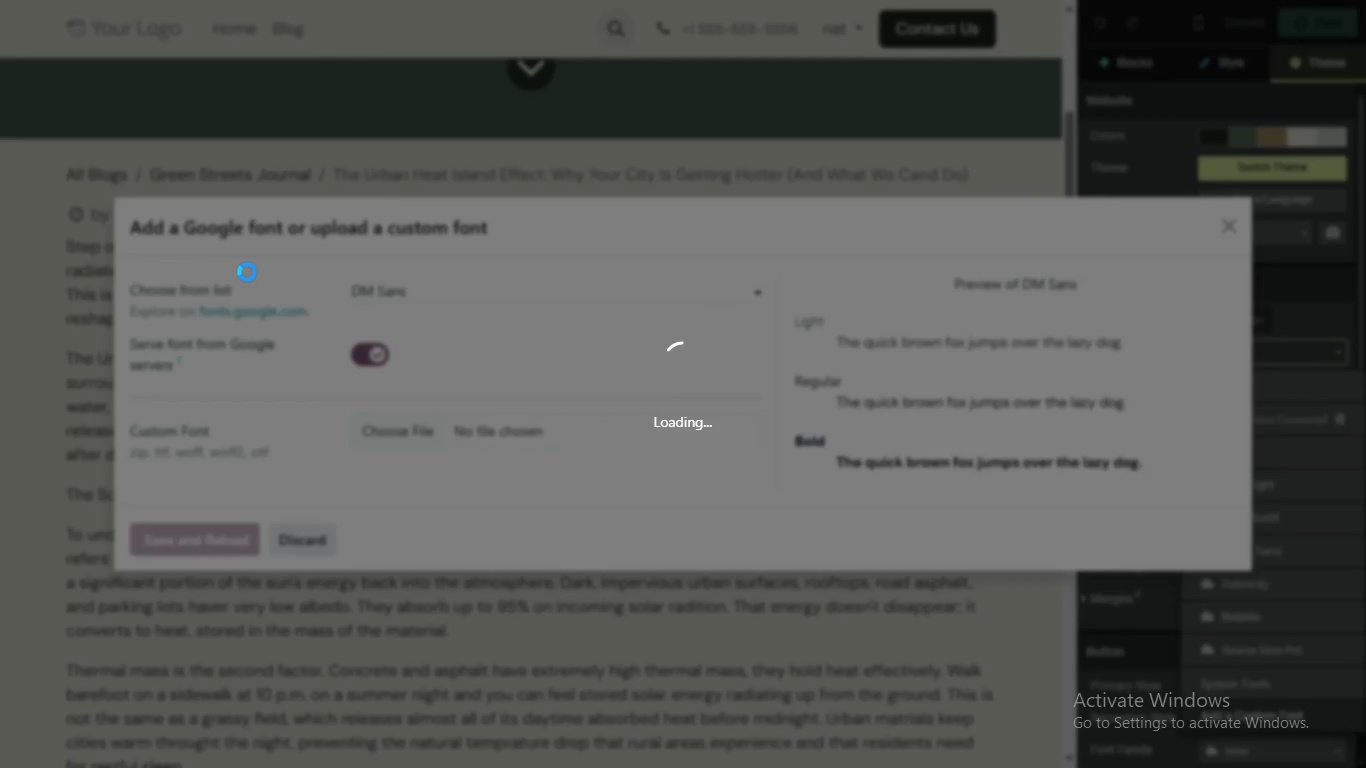 
wait(16.06)
 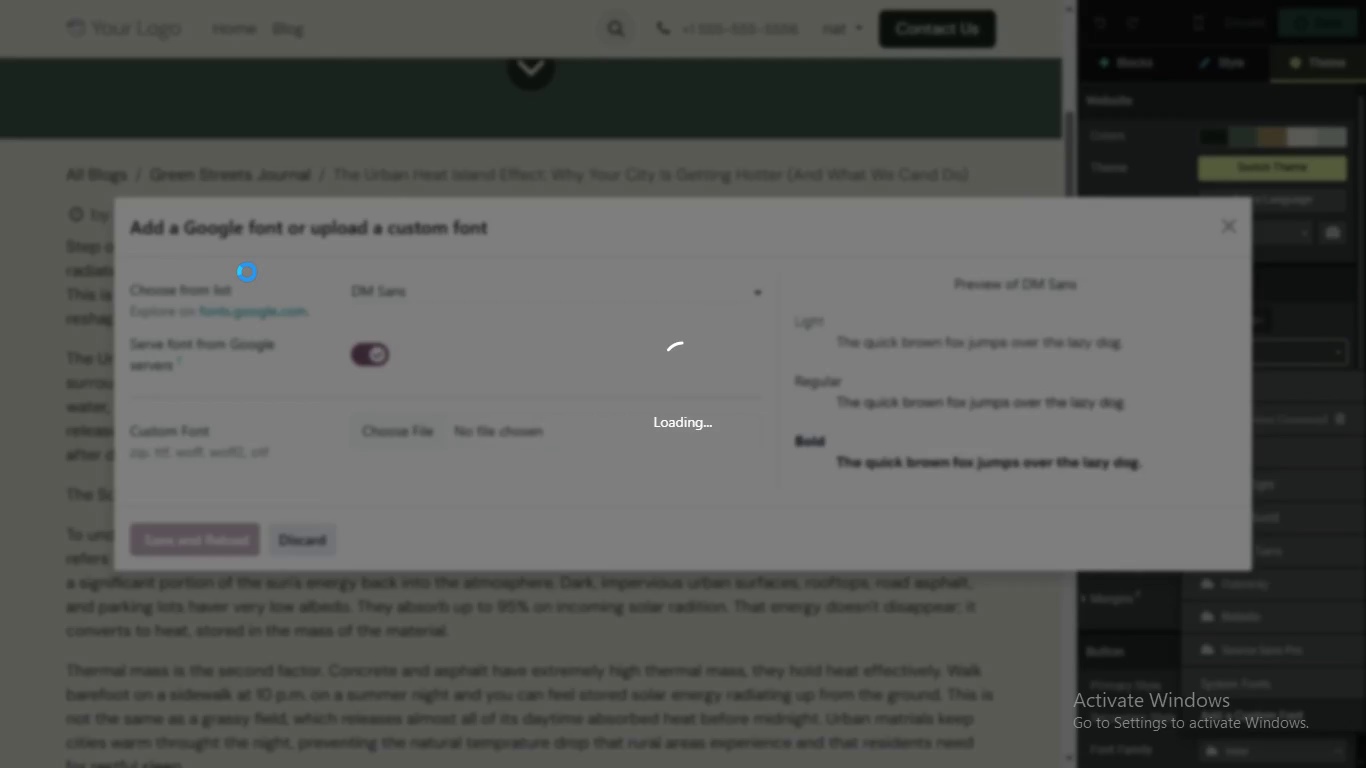 
scroll: coordinate [634, 324], scroll_direction: up, amount: 4.0
 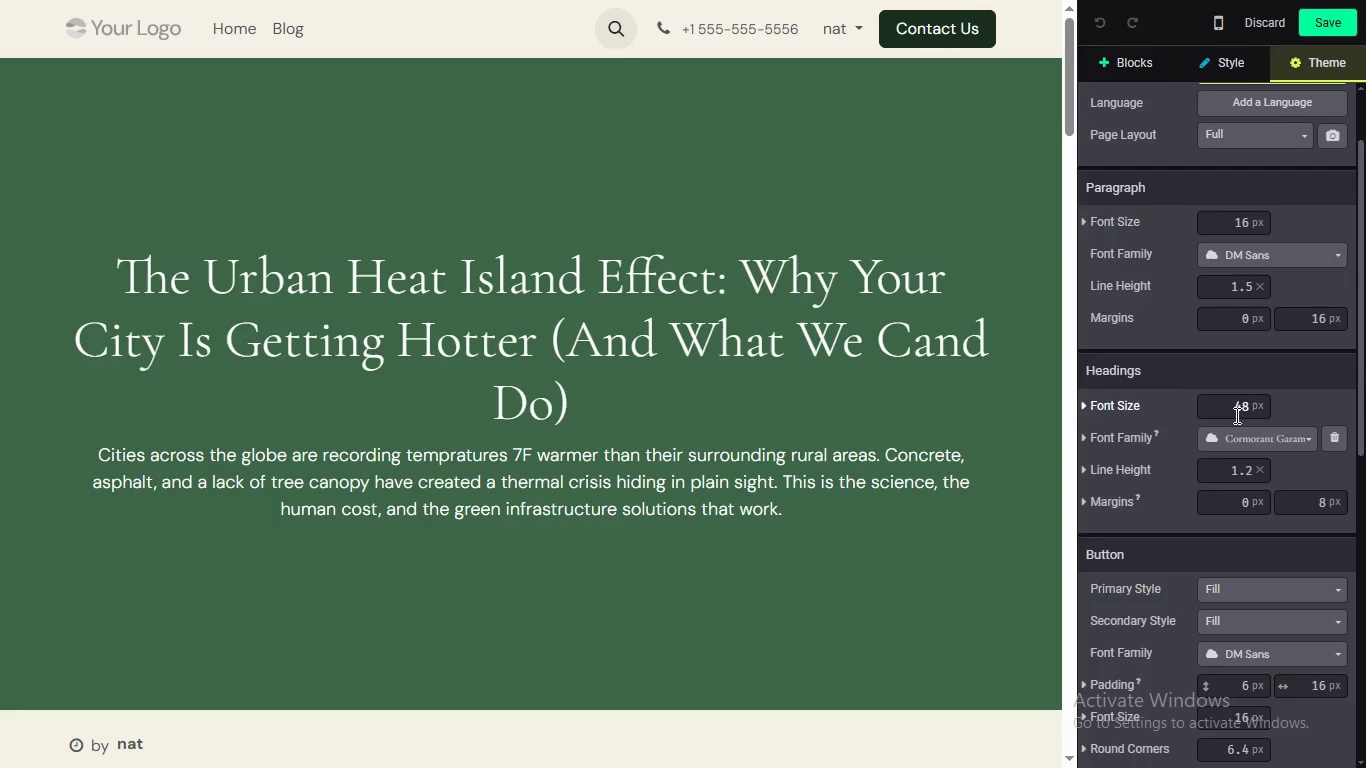 
left_click_drag(start_coordinate=[1360, 123], to_coordinate=[1365, 169])
 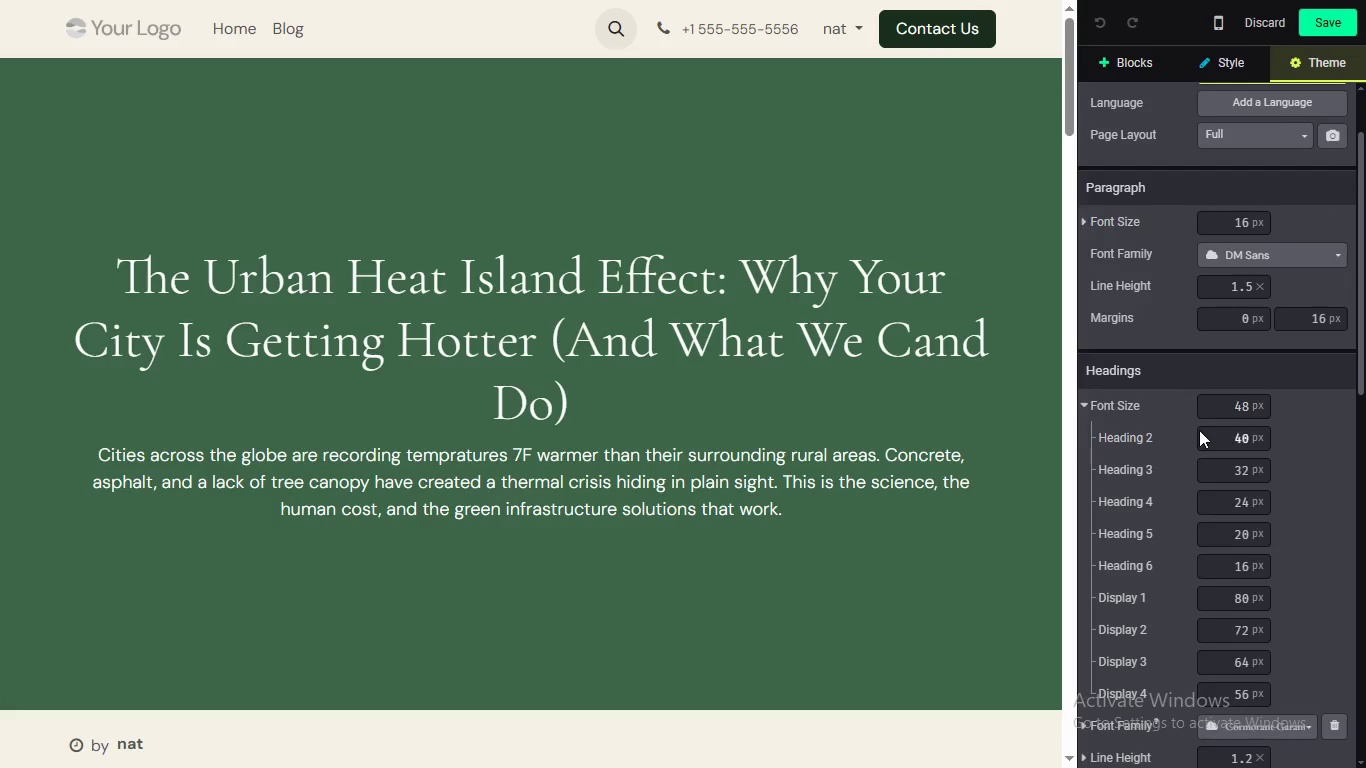 
wait(5.94)
 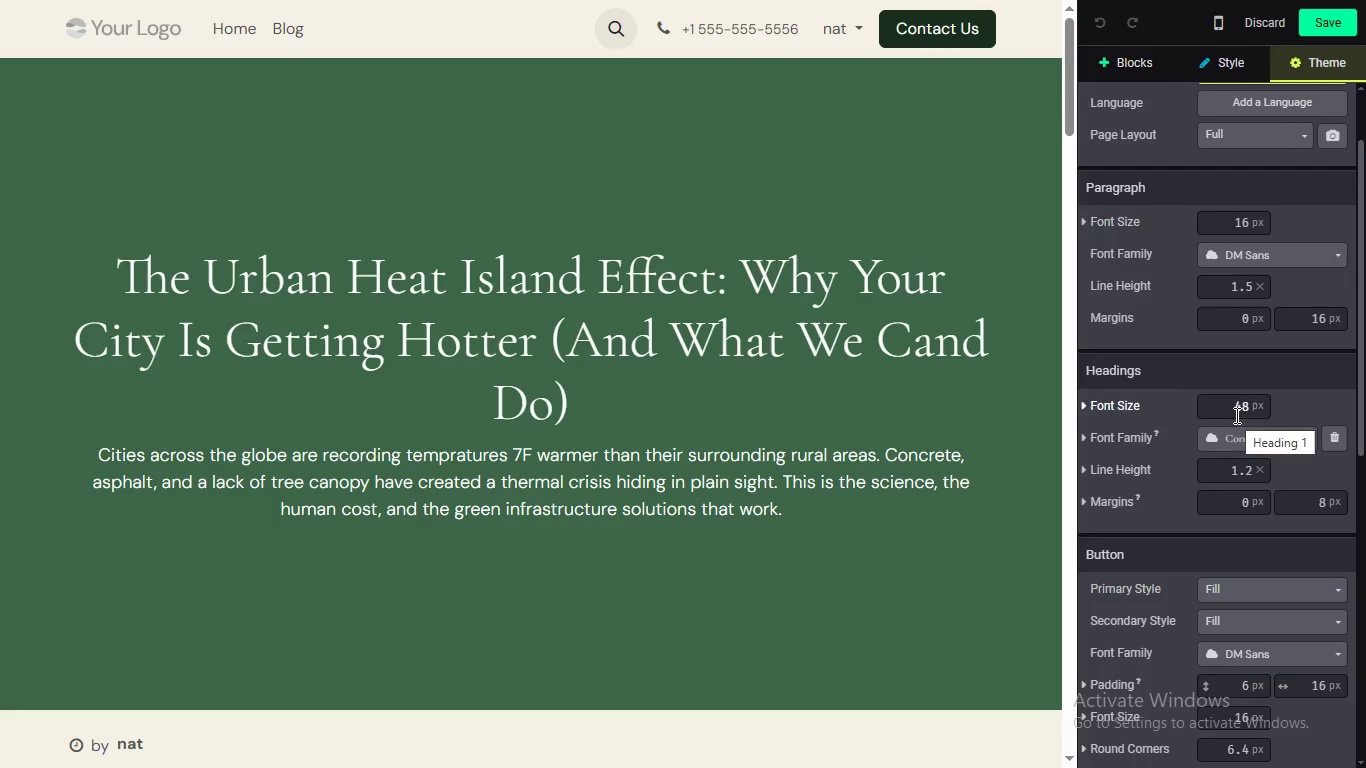 
left_click([1093, 412])
 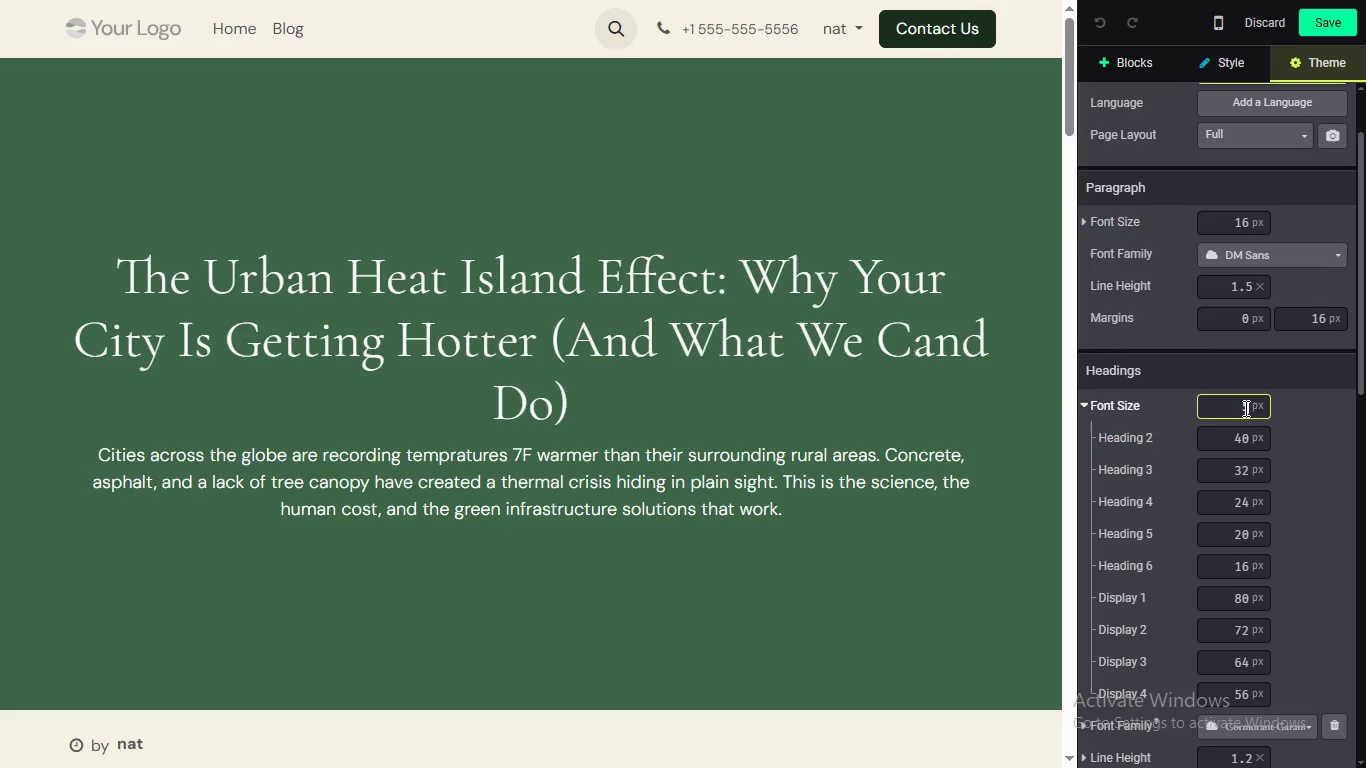 
double_click([1229, 403])
 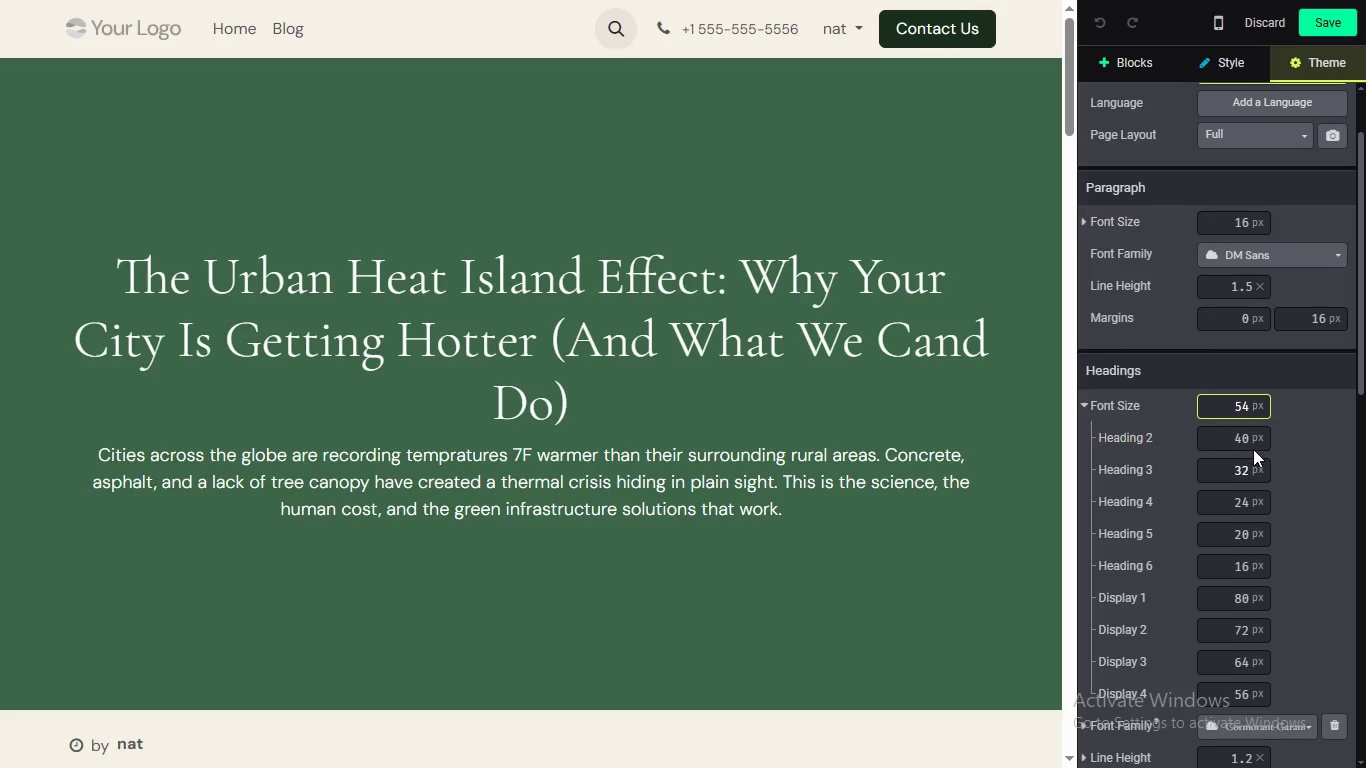 
type(54)
 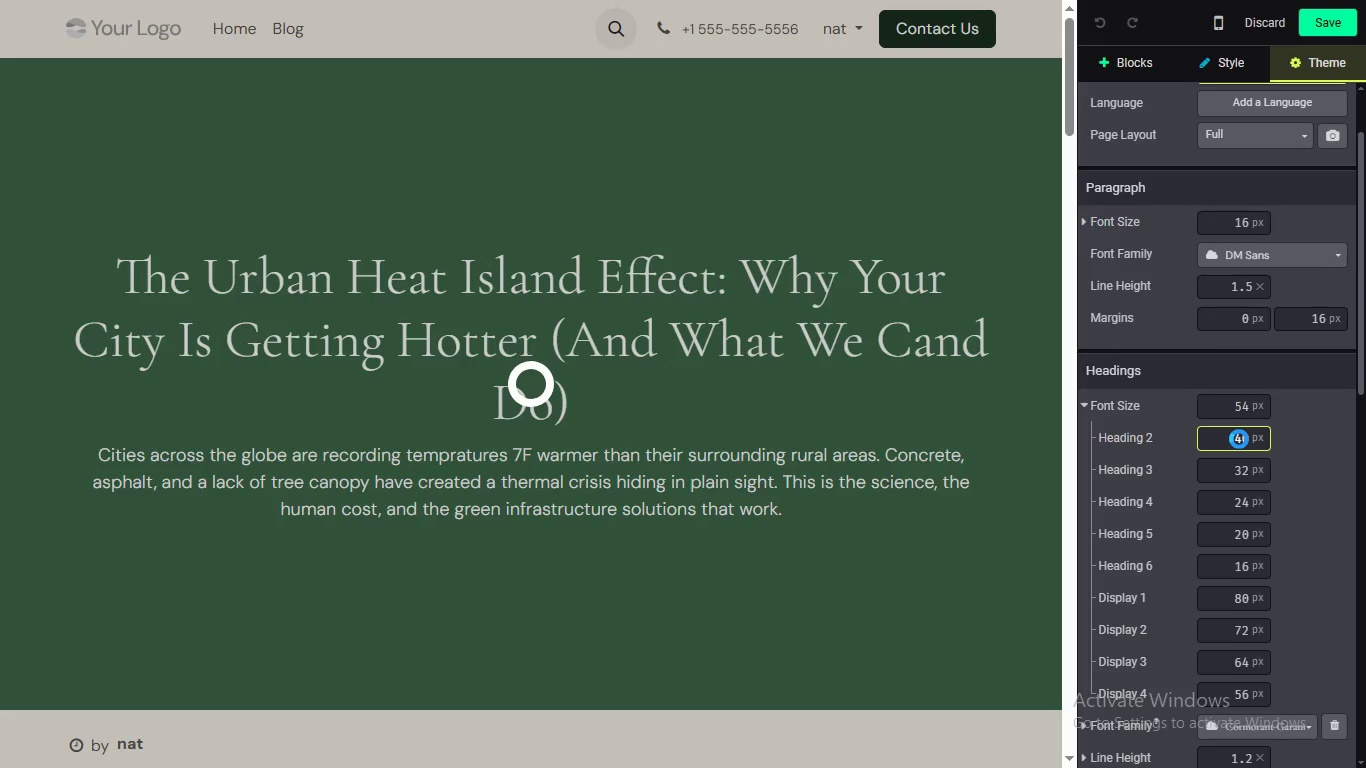 
left_click([1235, 432])
 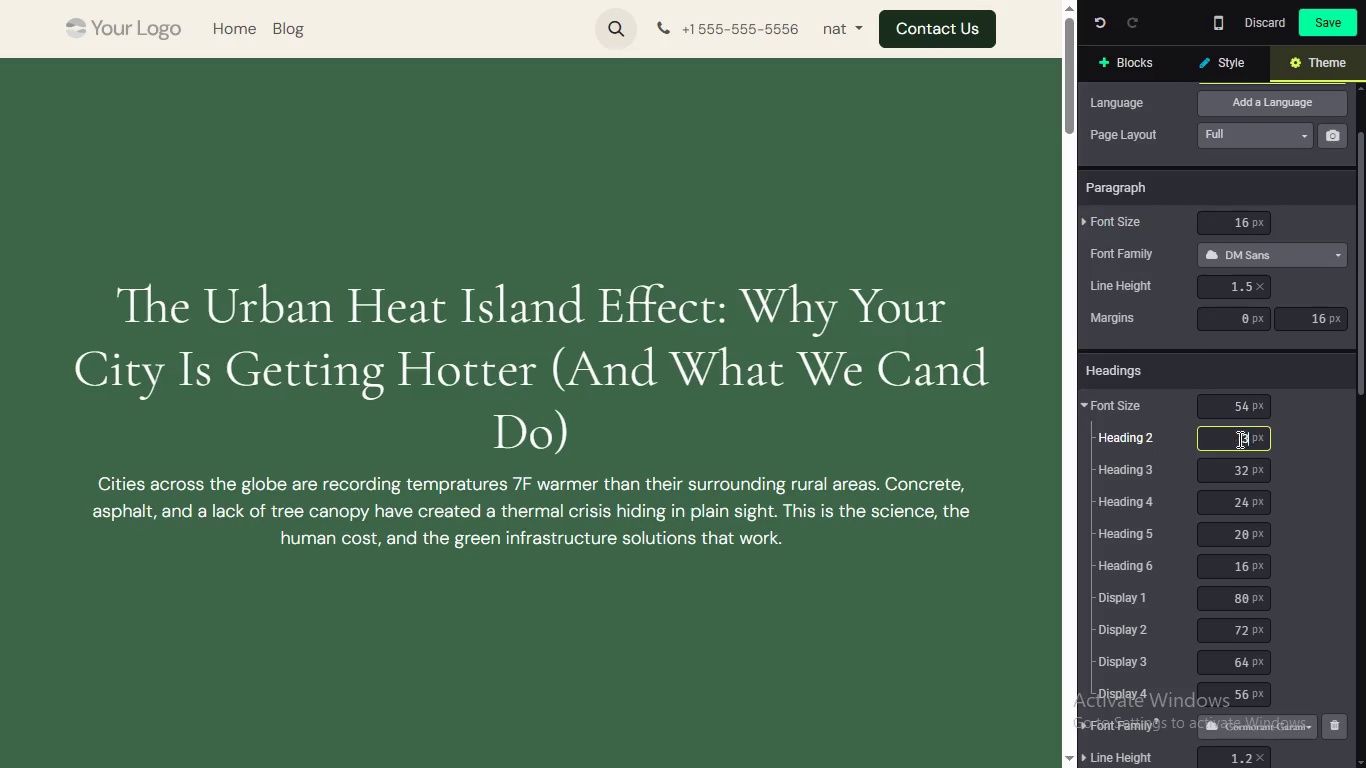 
double_click([1238, 439])
 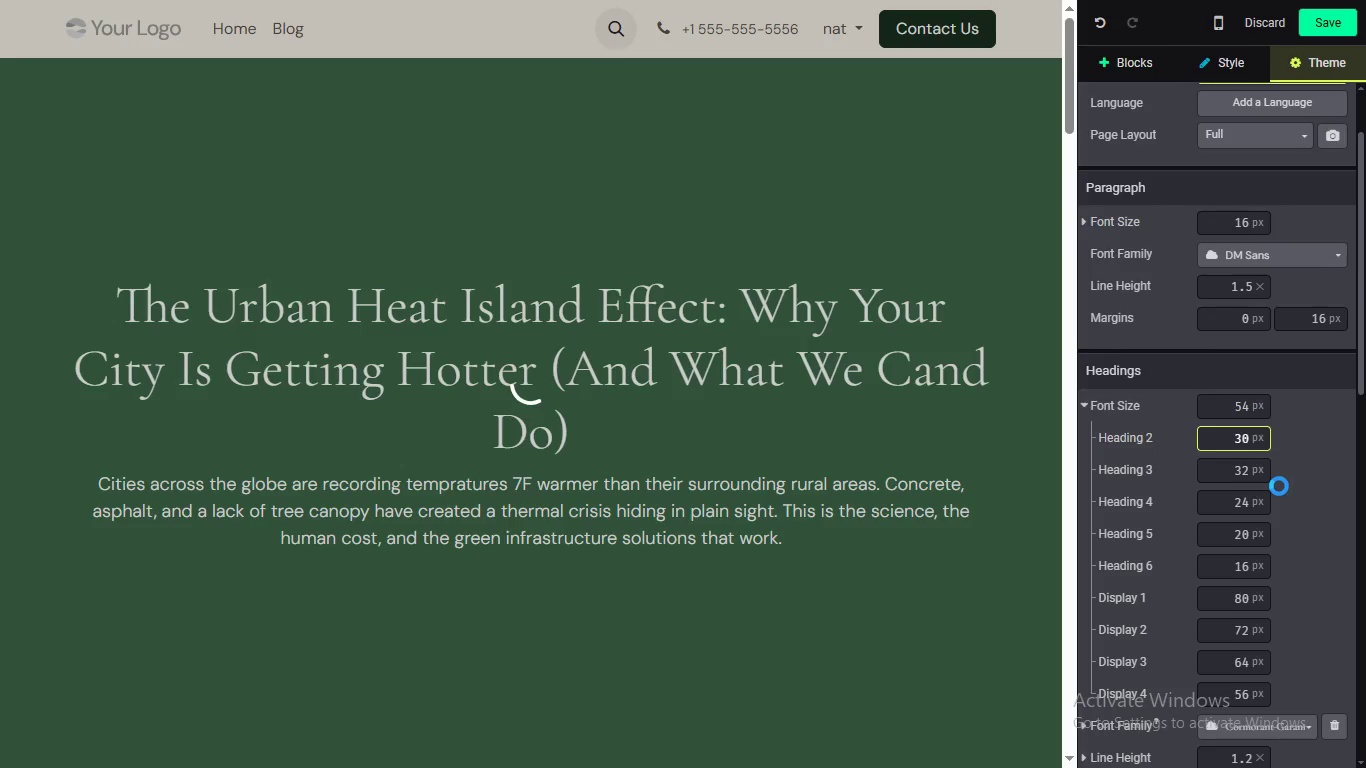 
type(30)
 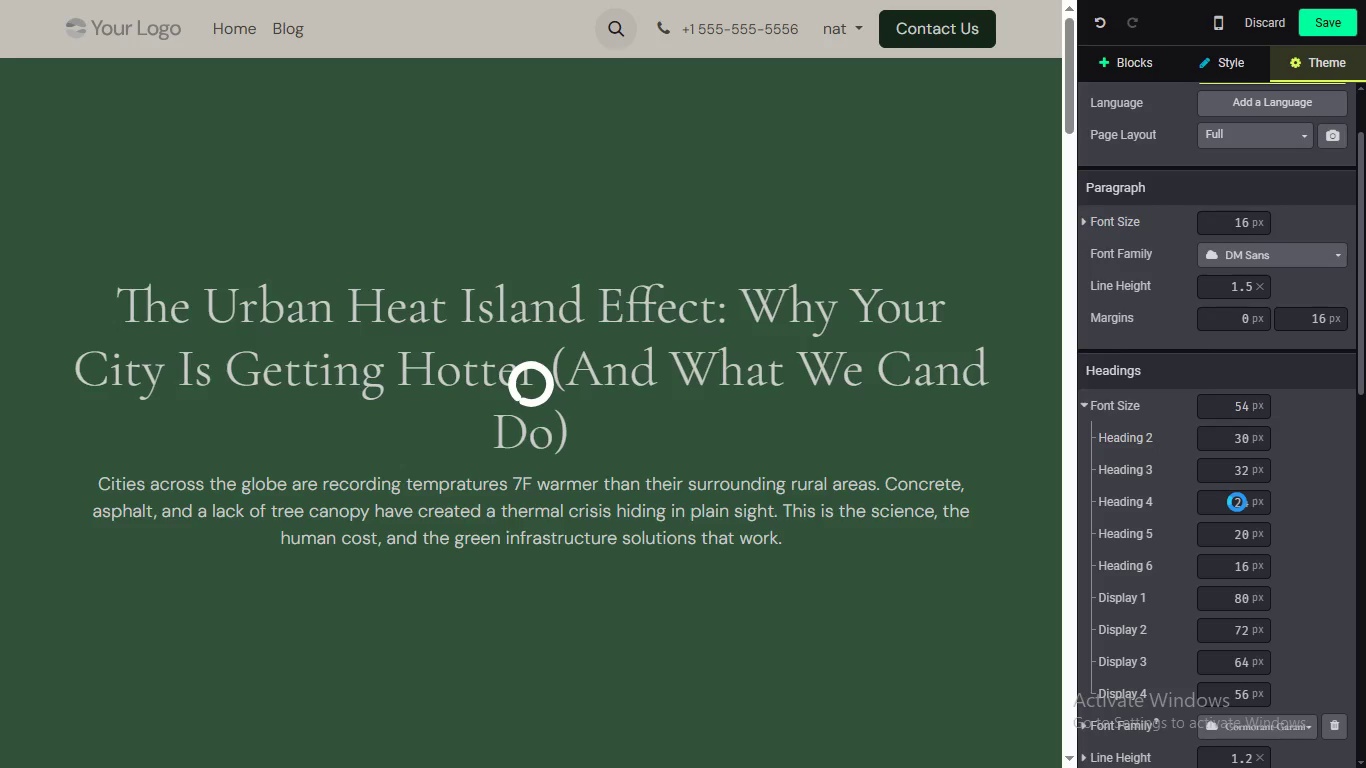 
key(Enter)
 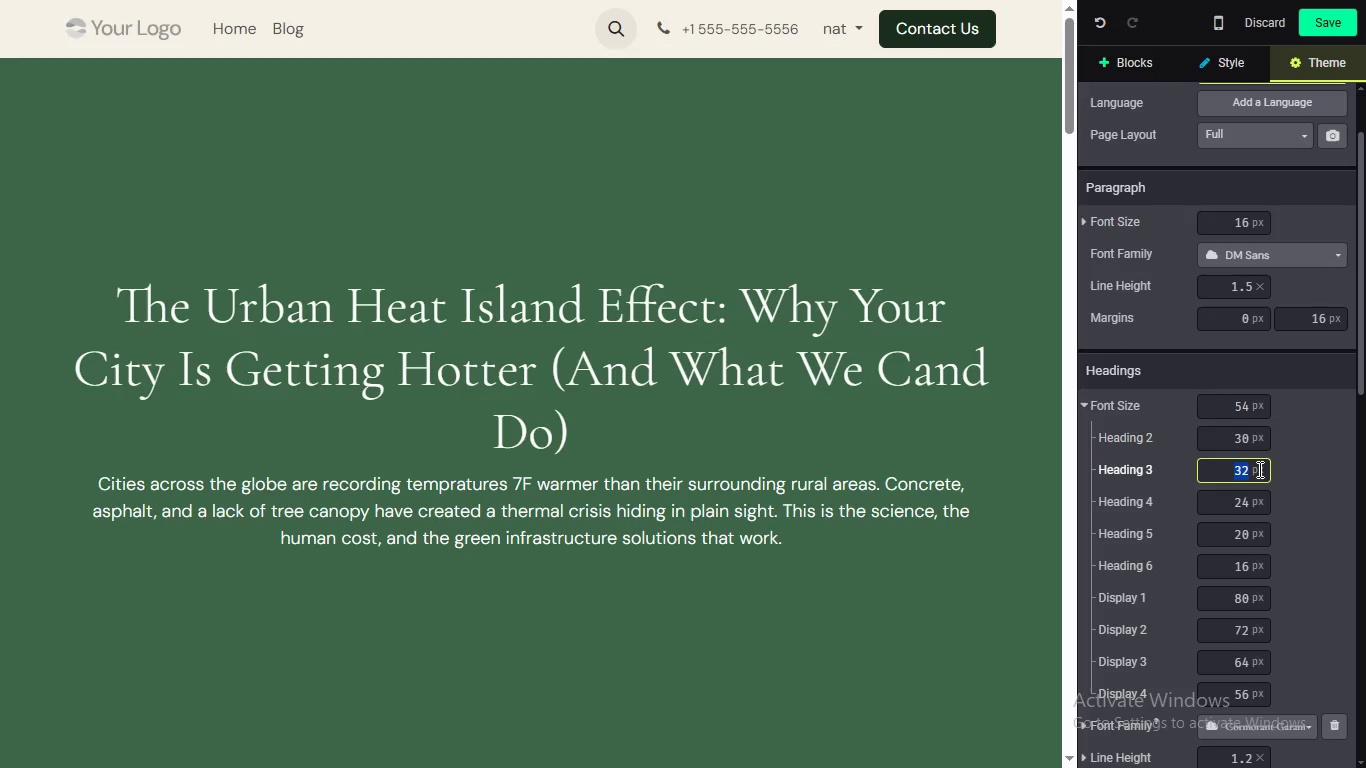 
wait(5.36)
 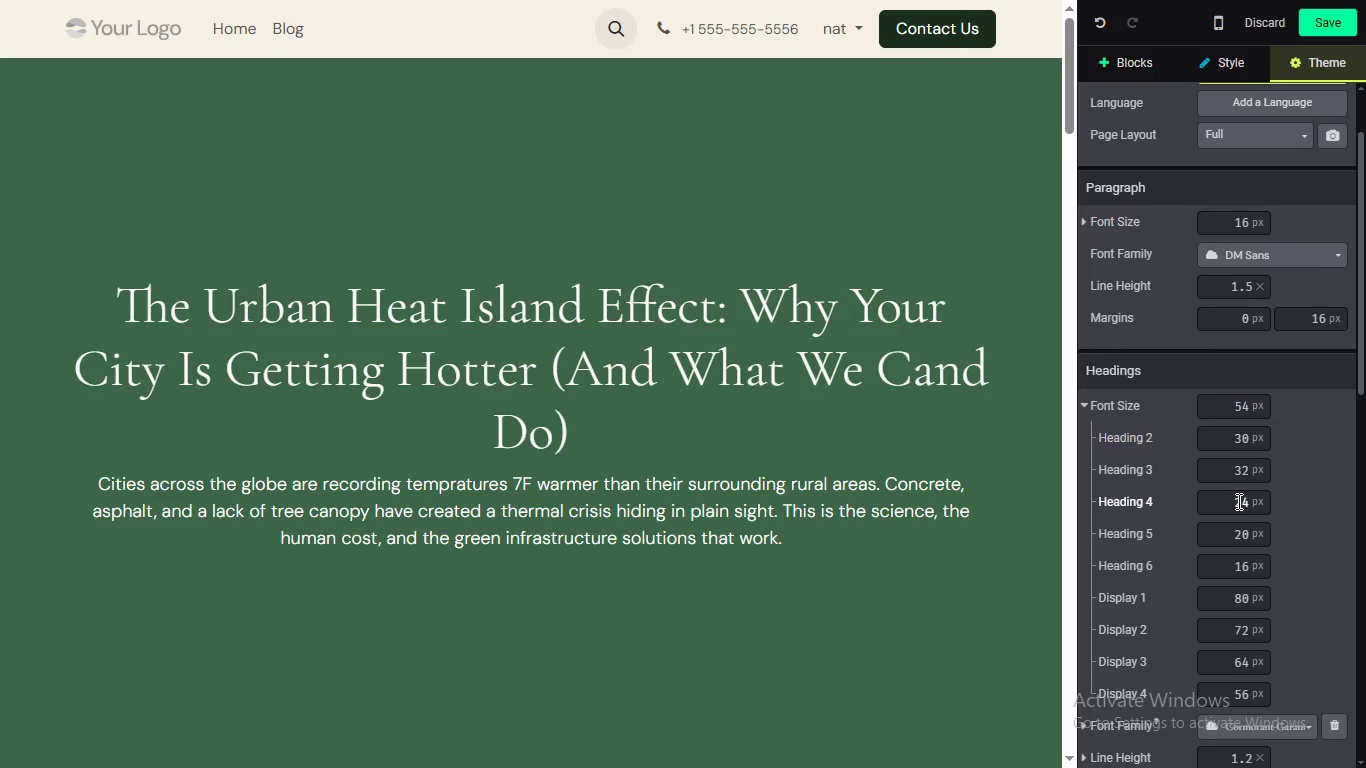 
double_click([1238, 483])
 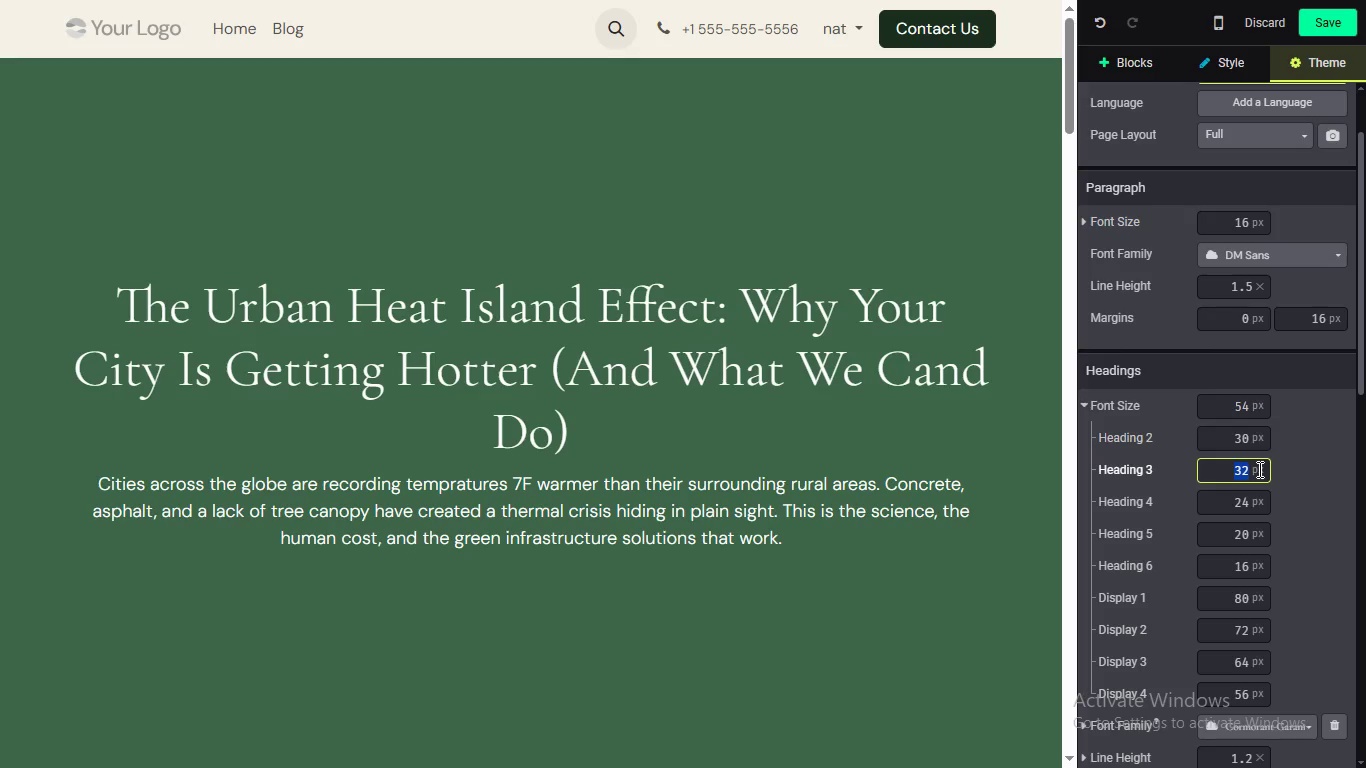 
triple_click([1238, 483])
 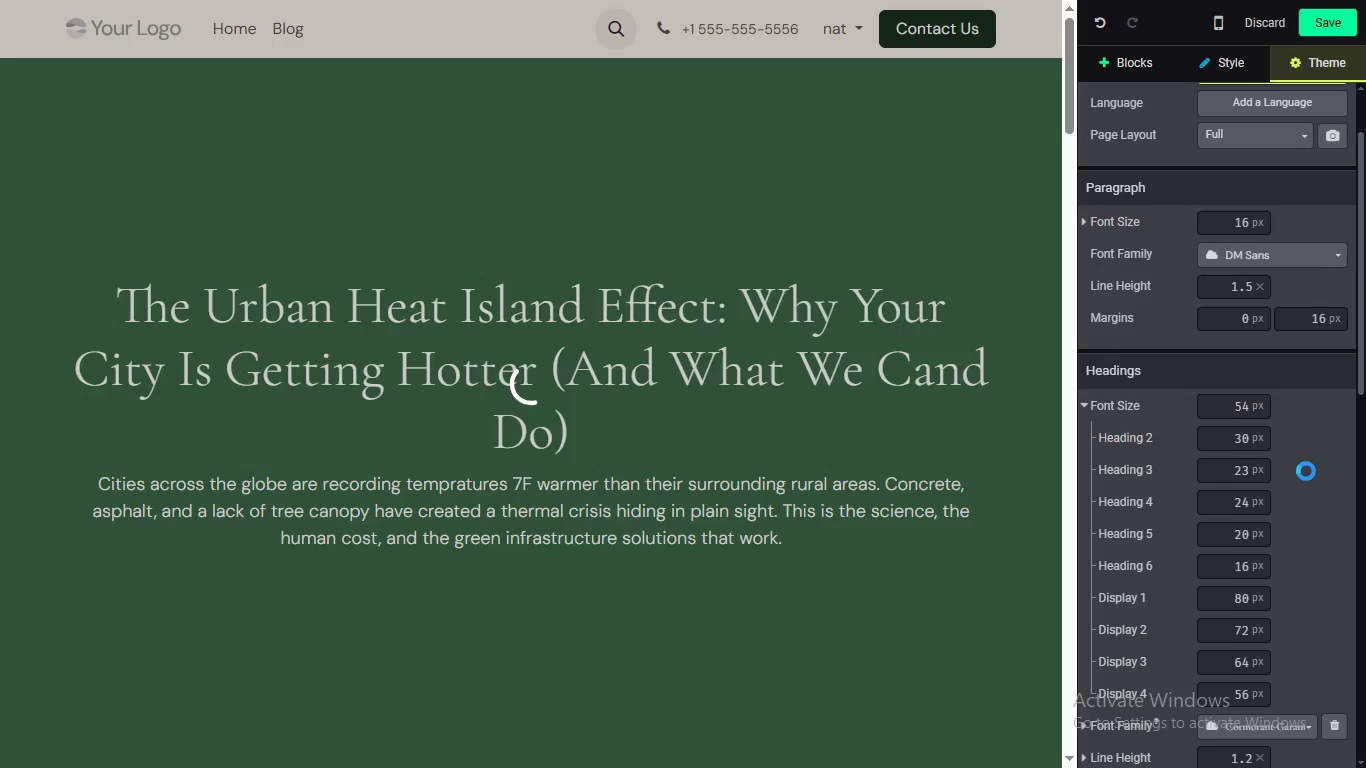 
type(23)
 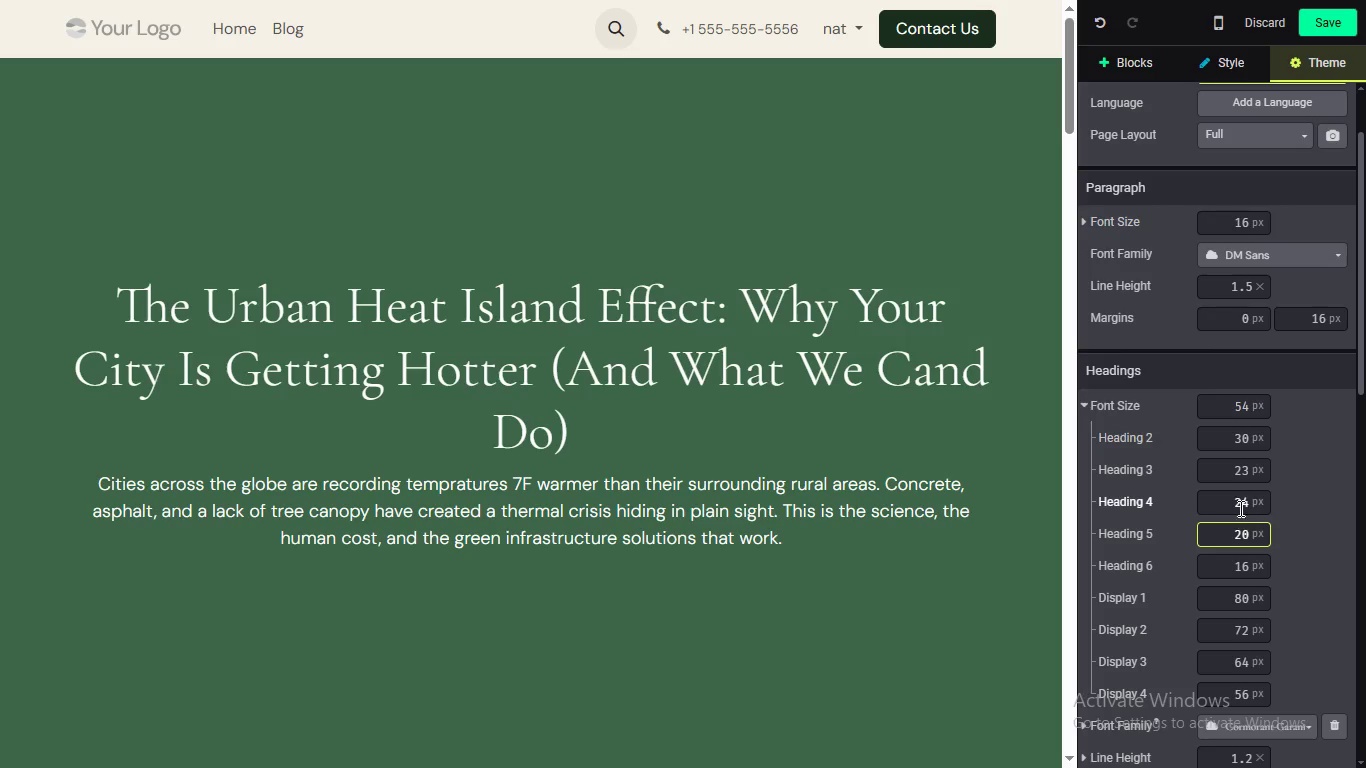 
wait(8.22)
 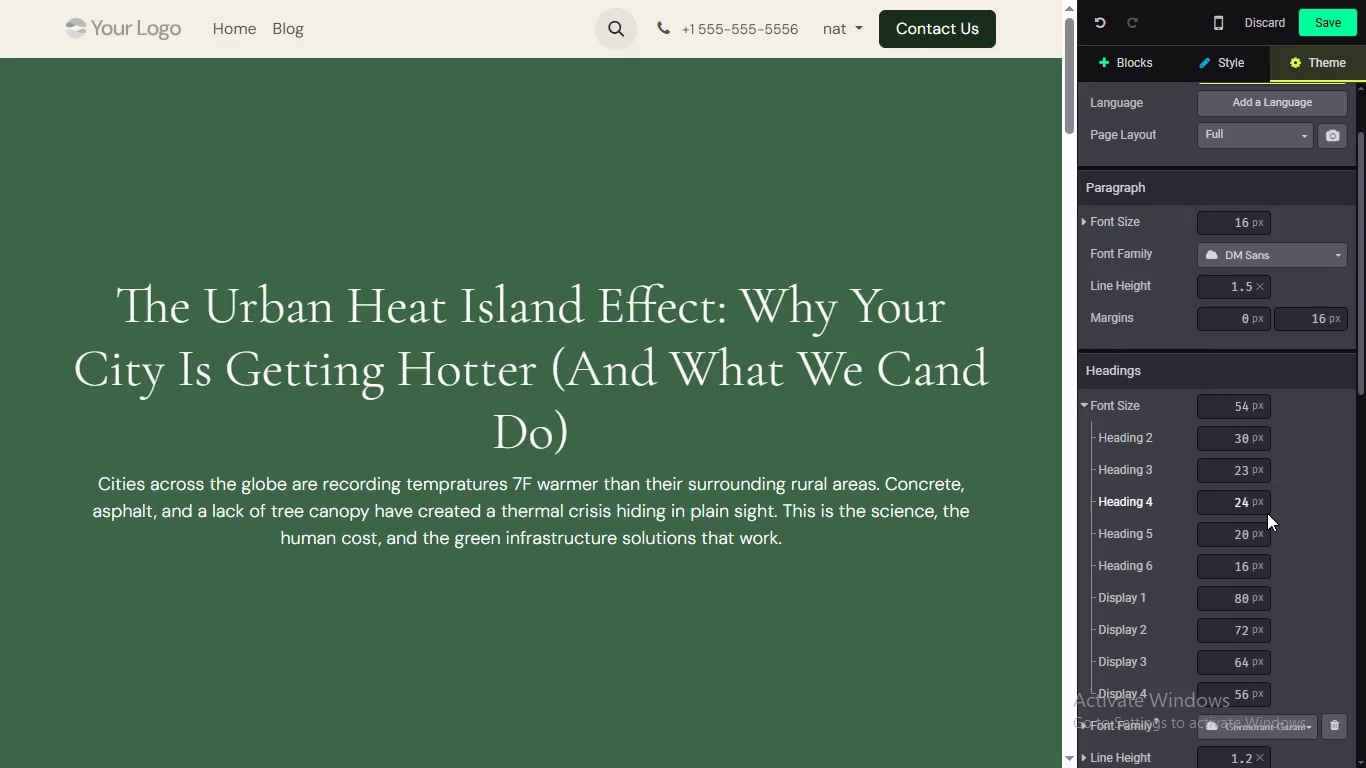 
left_click([1233, 537])
 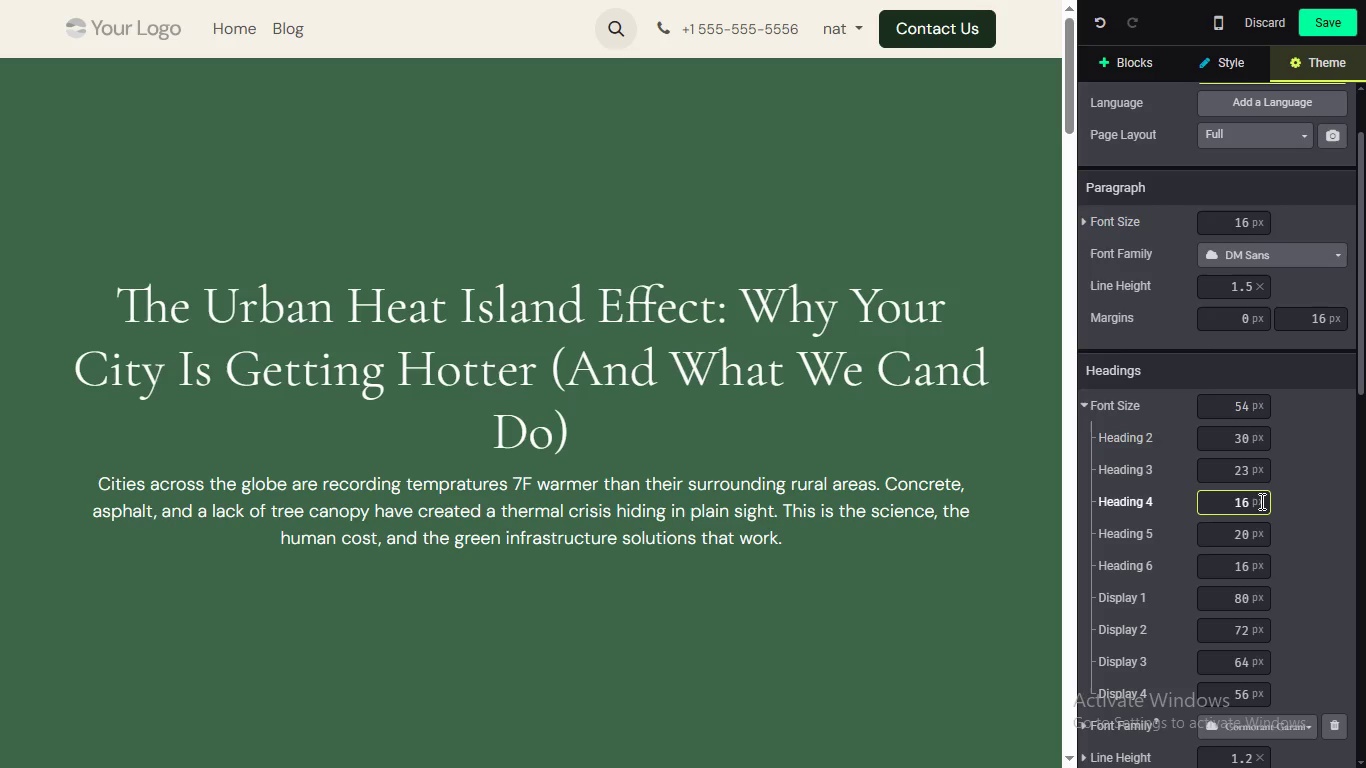 
double_click([1241, 505])
 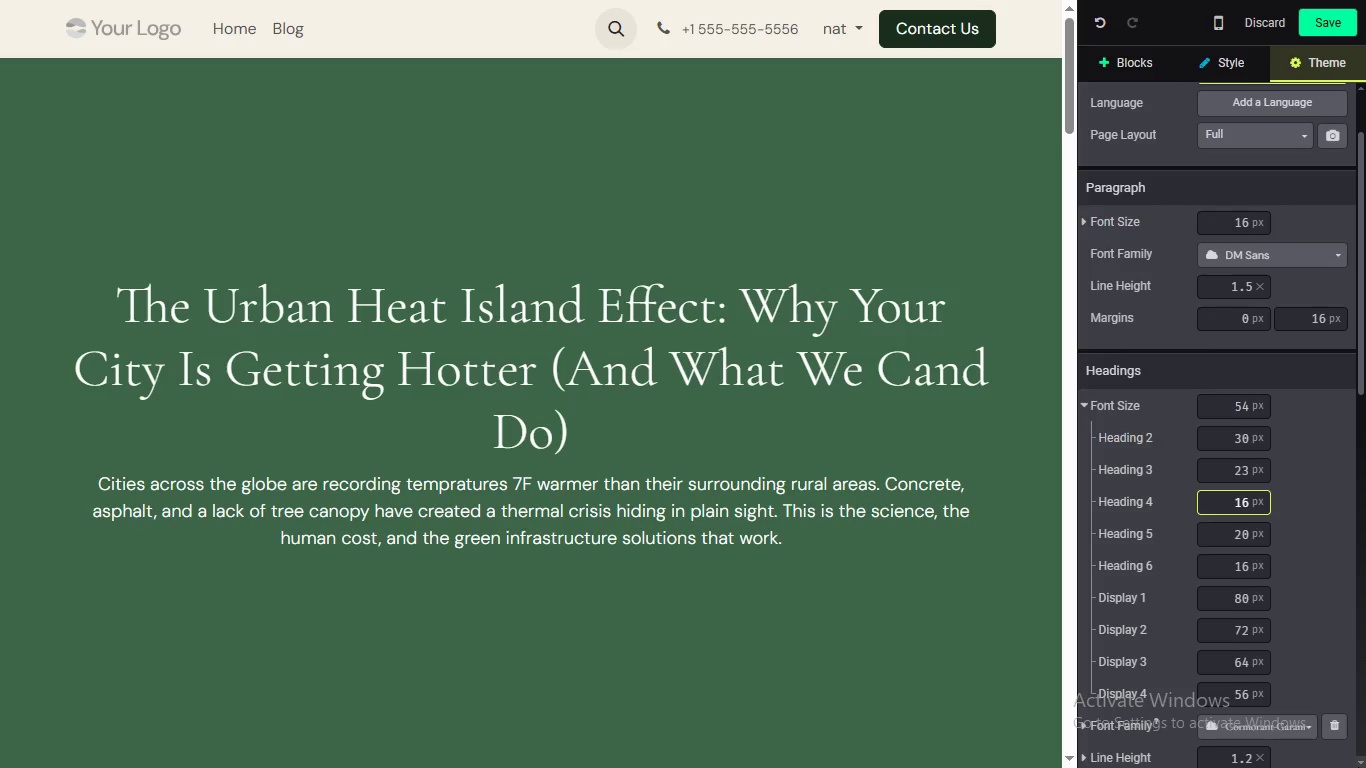 
triple_click([1241, 505])
 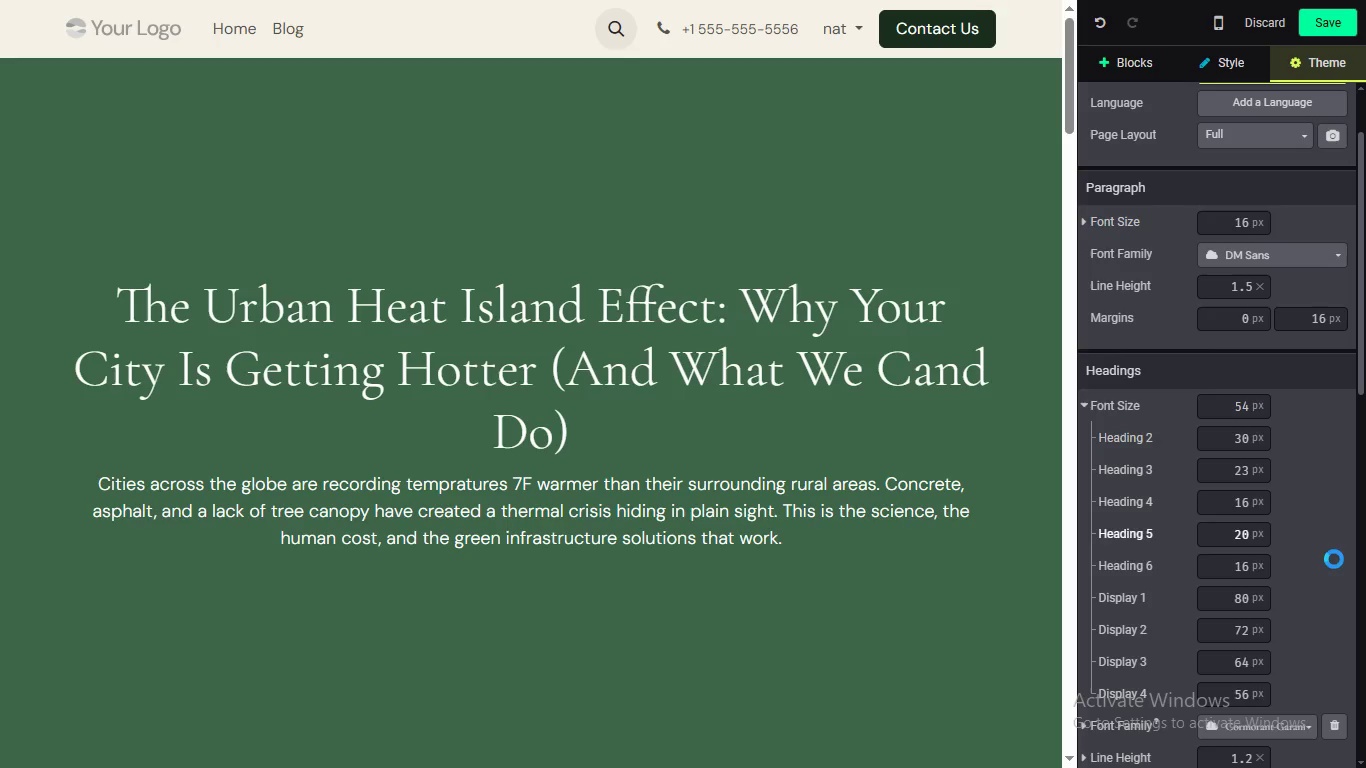 
type(16)
 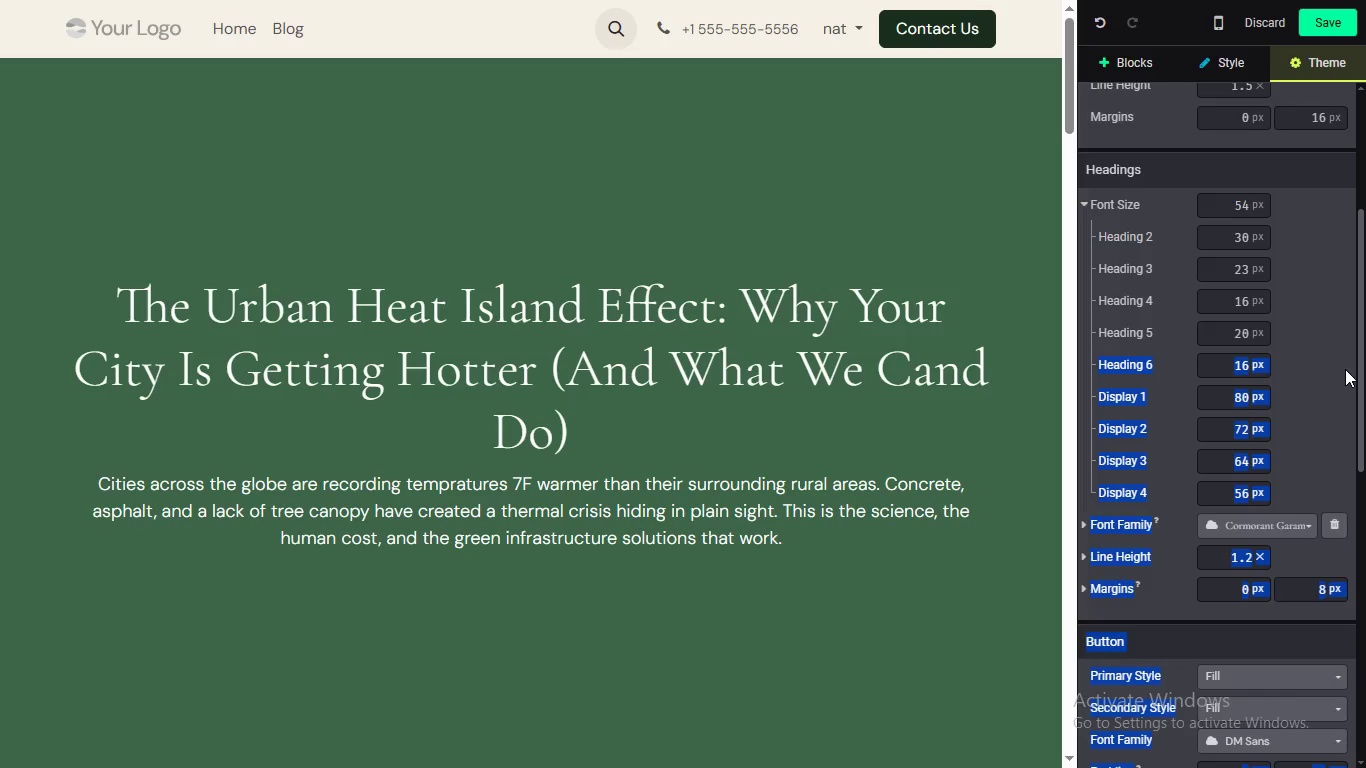 
wait(8.0)
 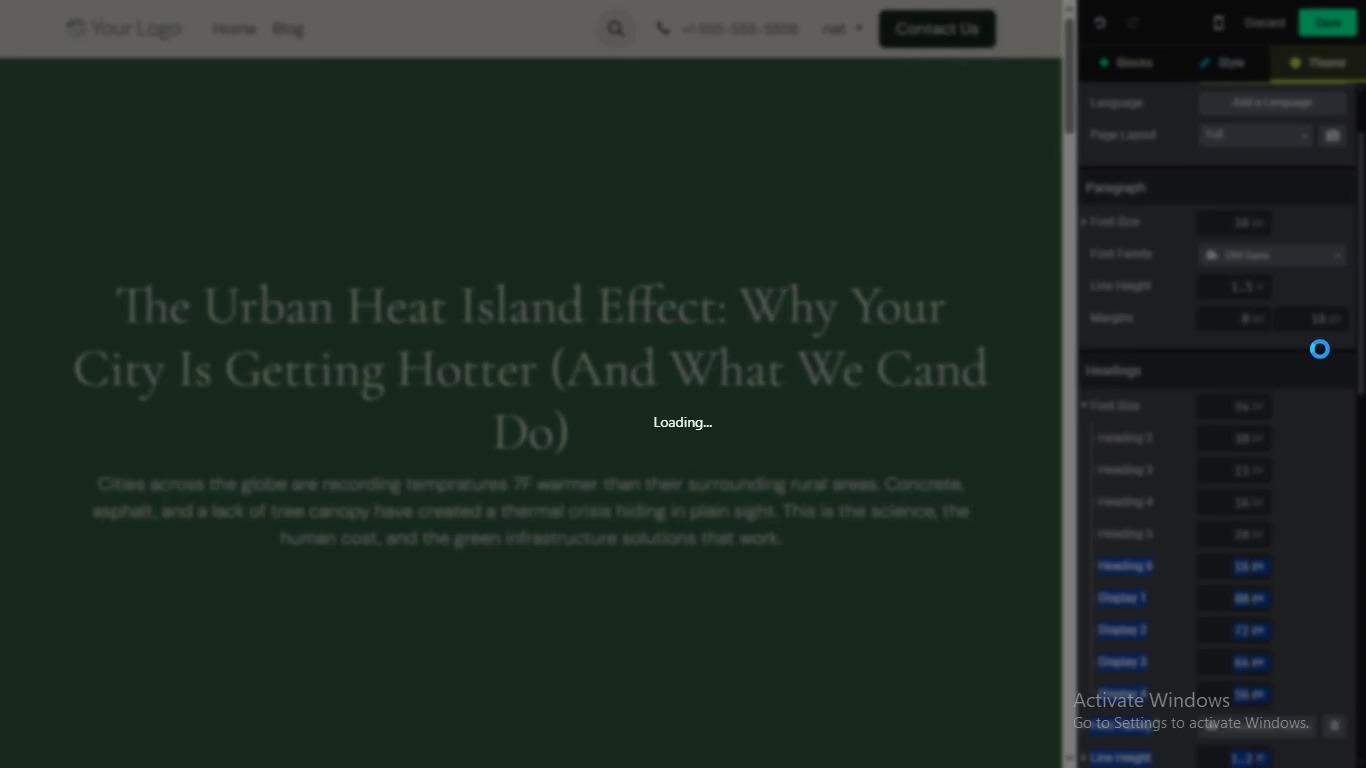 
left_click_drag(start_coordinate=[1362, 291], to_coordinate=[1365, 369])
 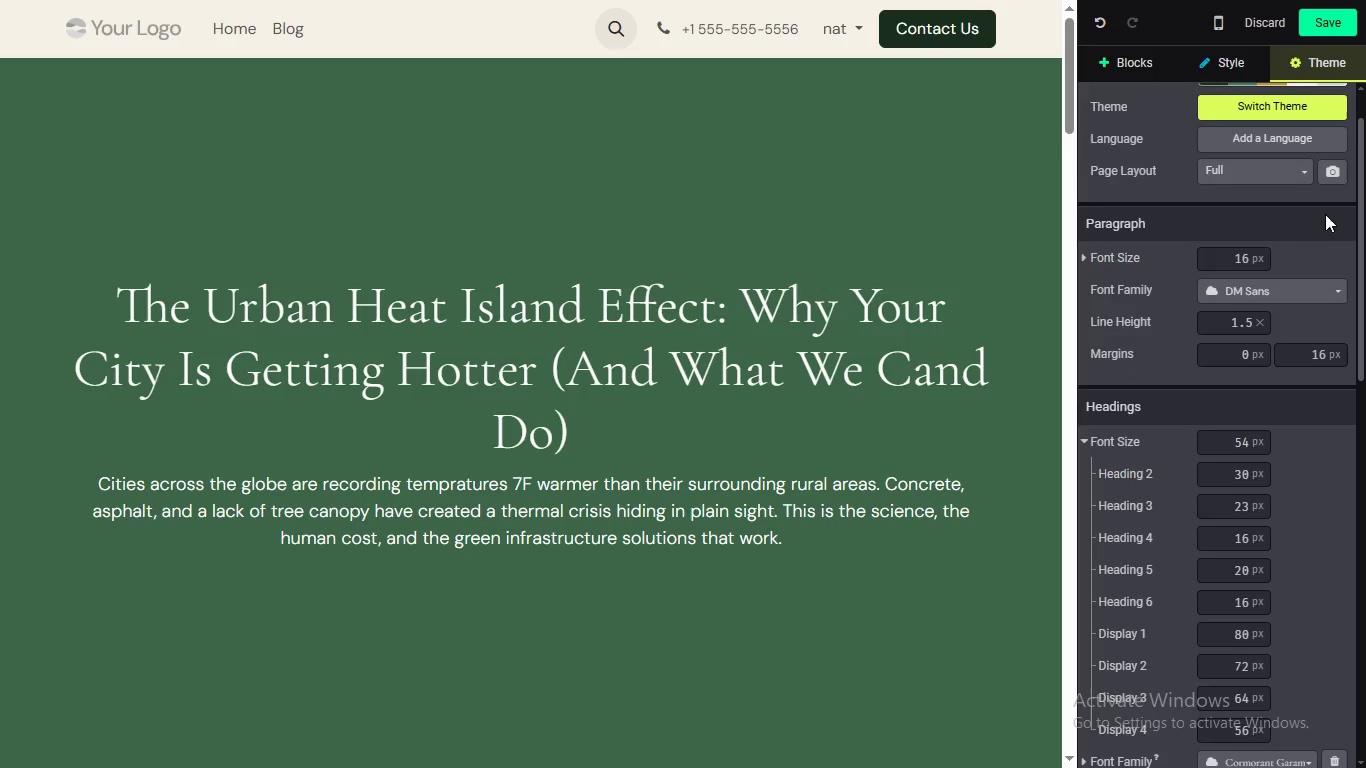 
left_click([1308, 350])
 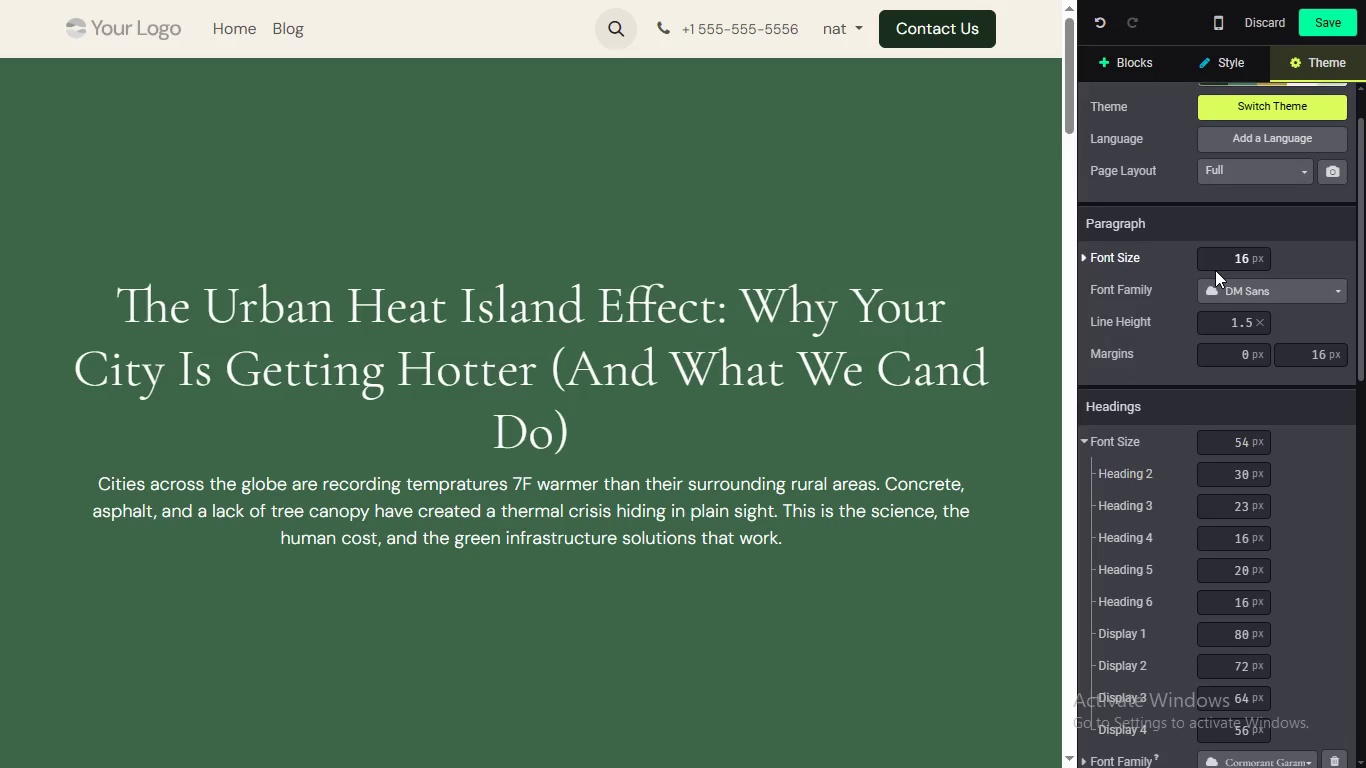 
left_click_drag(start_coordinate=[1356, 305], to_coordinate=[1325, 214])
 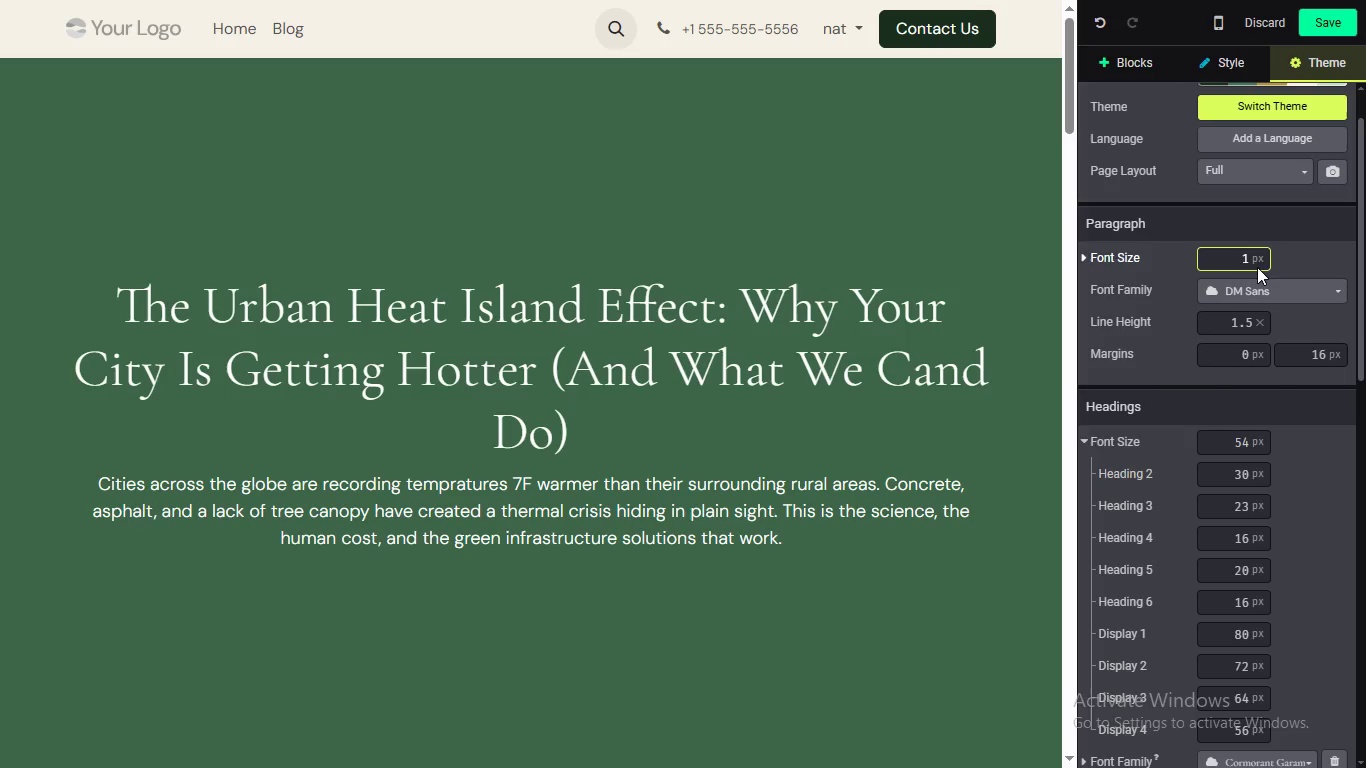 
wait(6.66)
 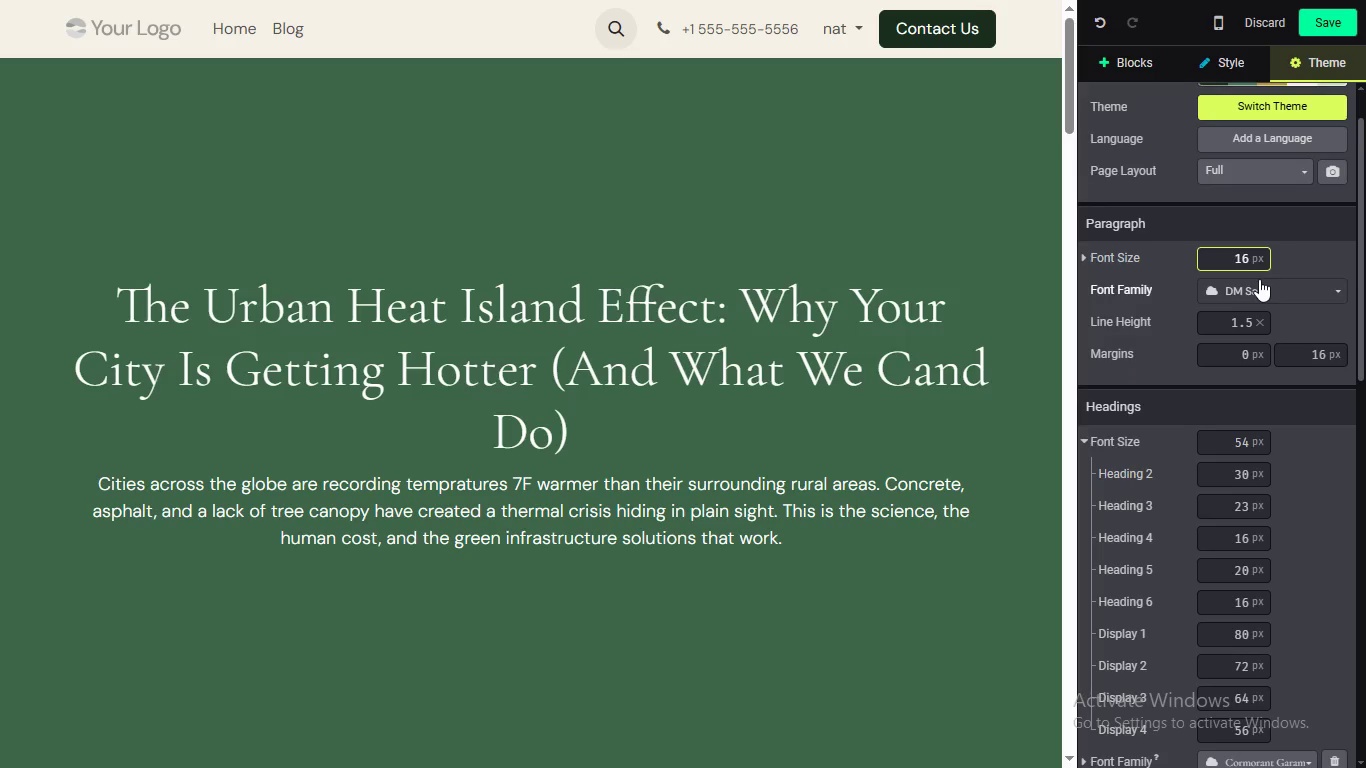 
key(Control+A)
 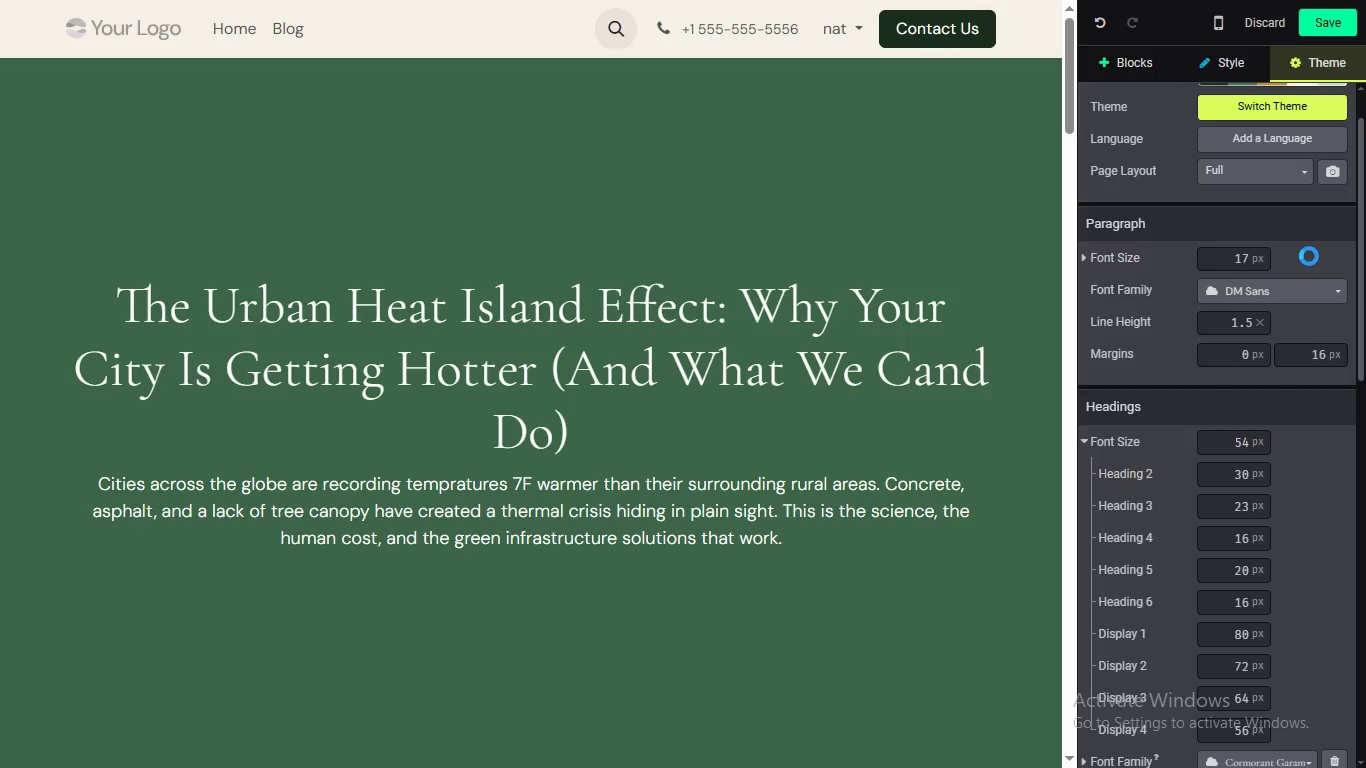 
type(17)
 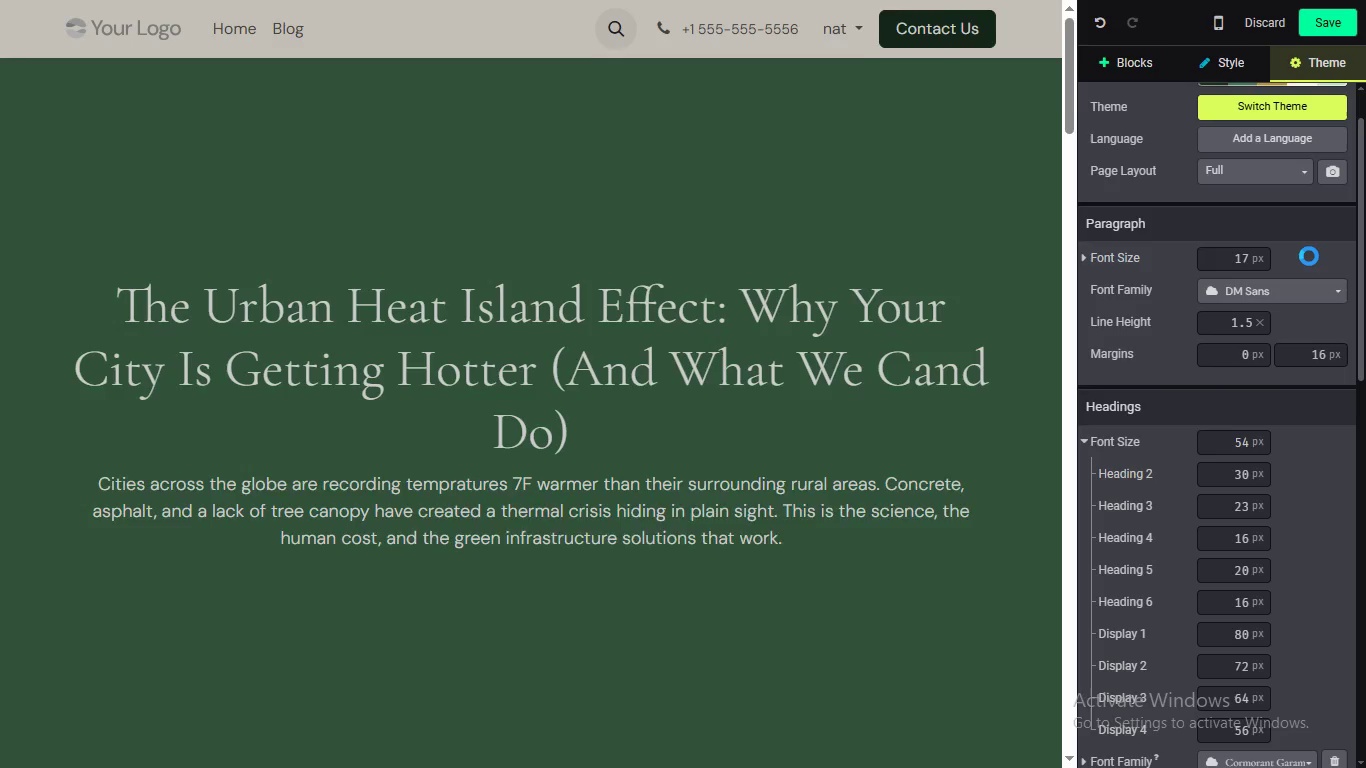 
left_click([1309, 256])
 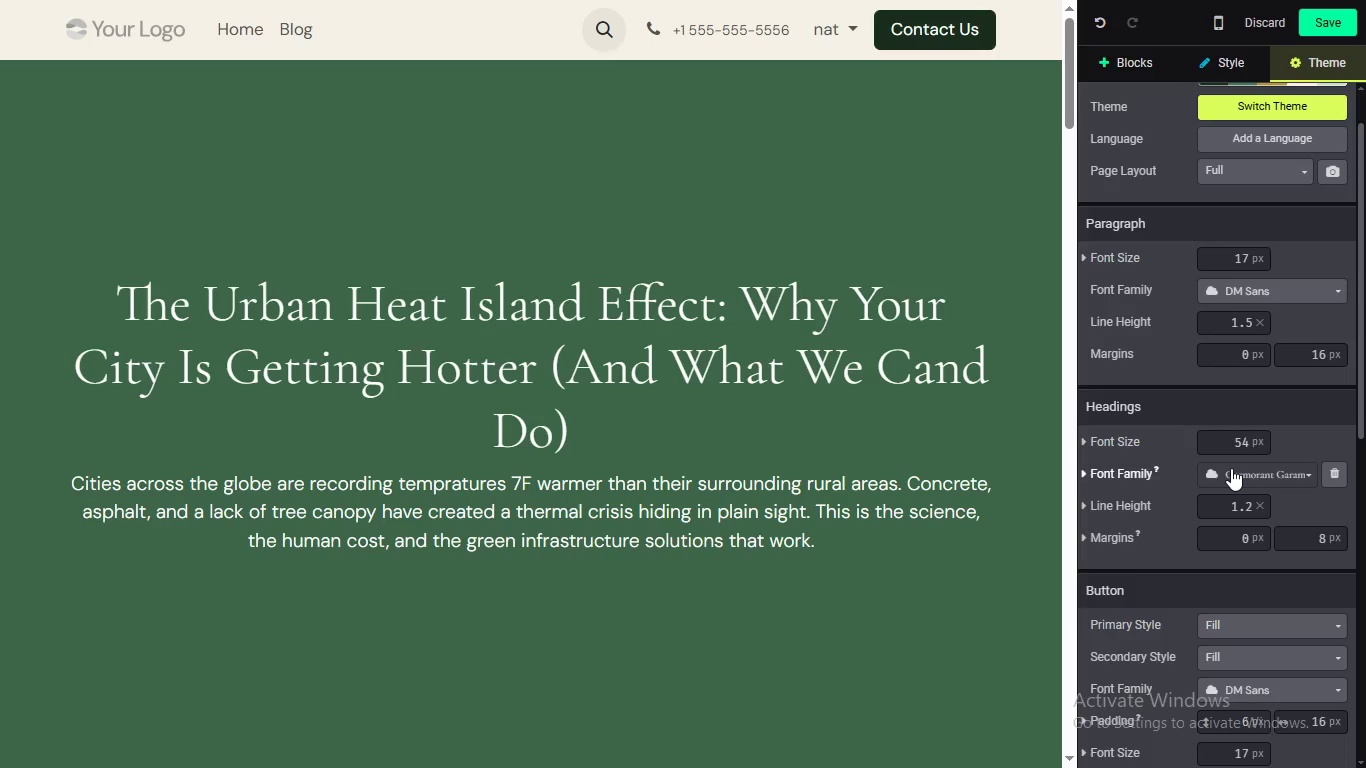 
wait(28.89)
 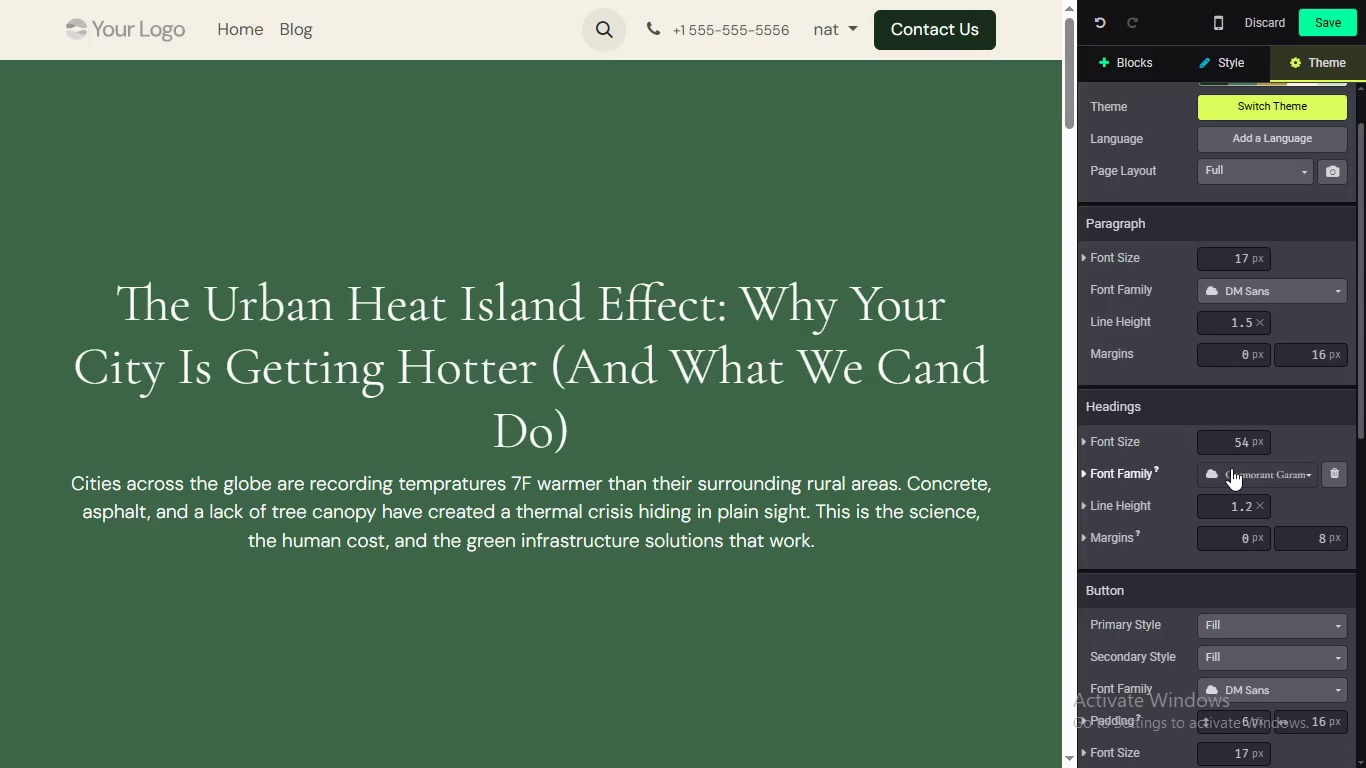 
double_click([1228, 325])
 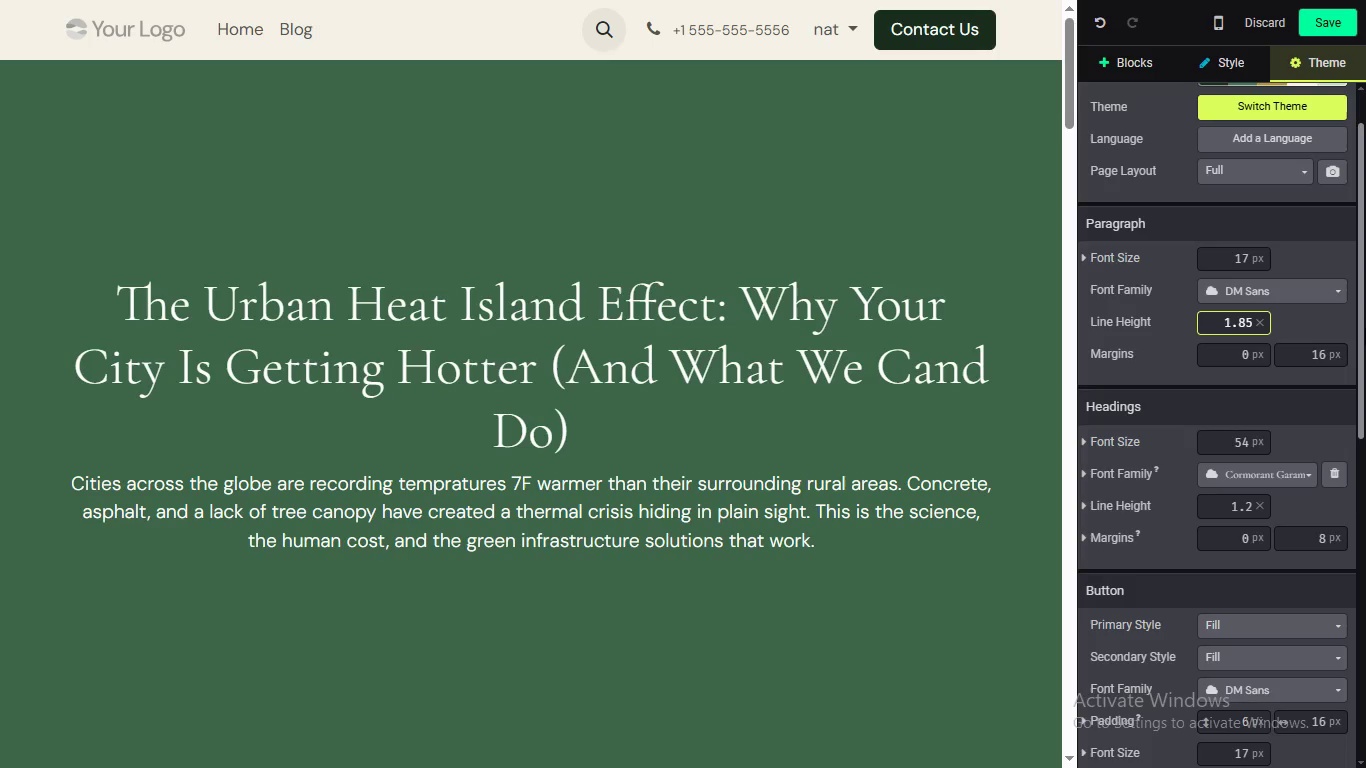 
type(1.85)
 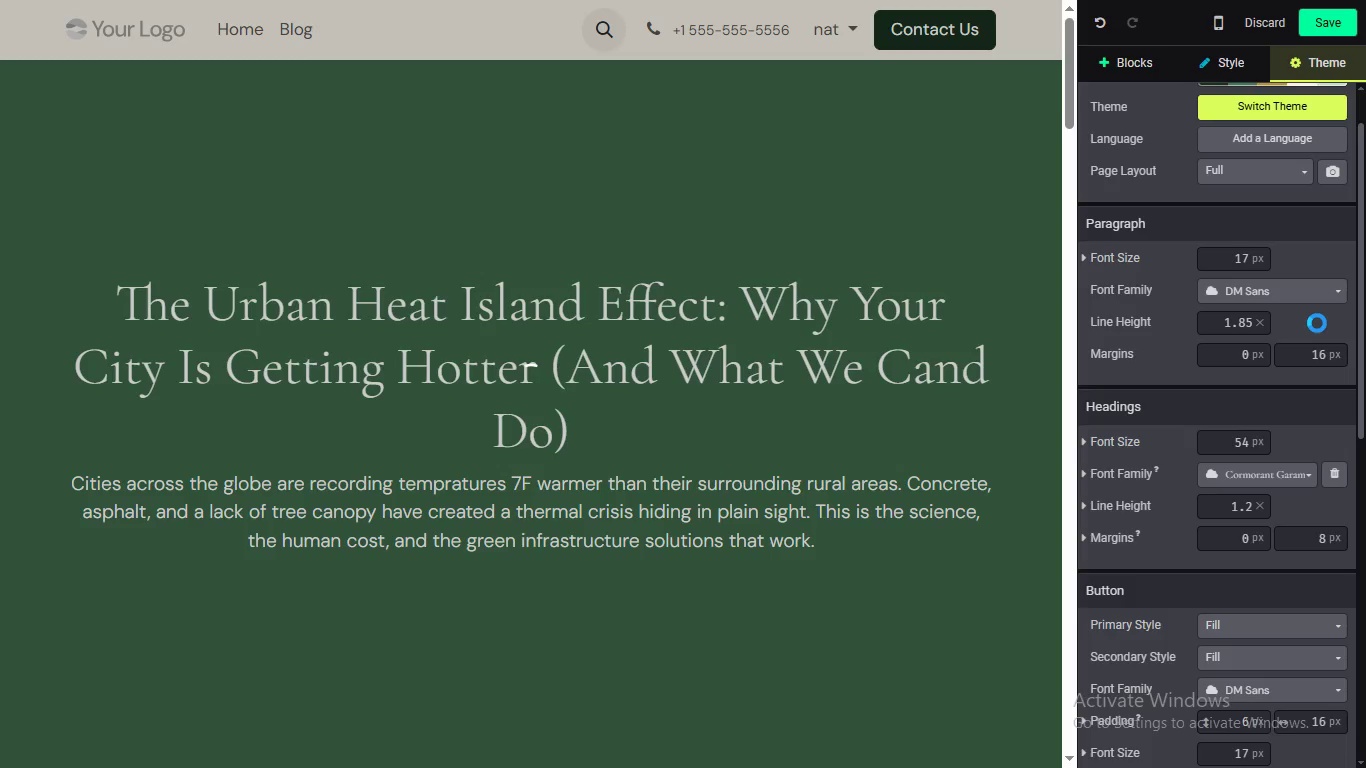 
left_click([1320, 323])
 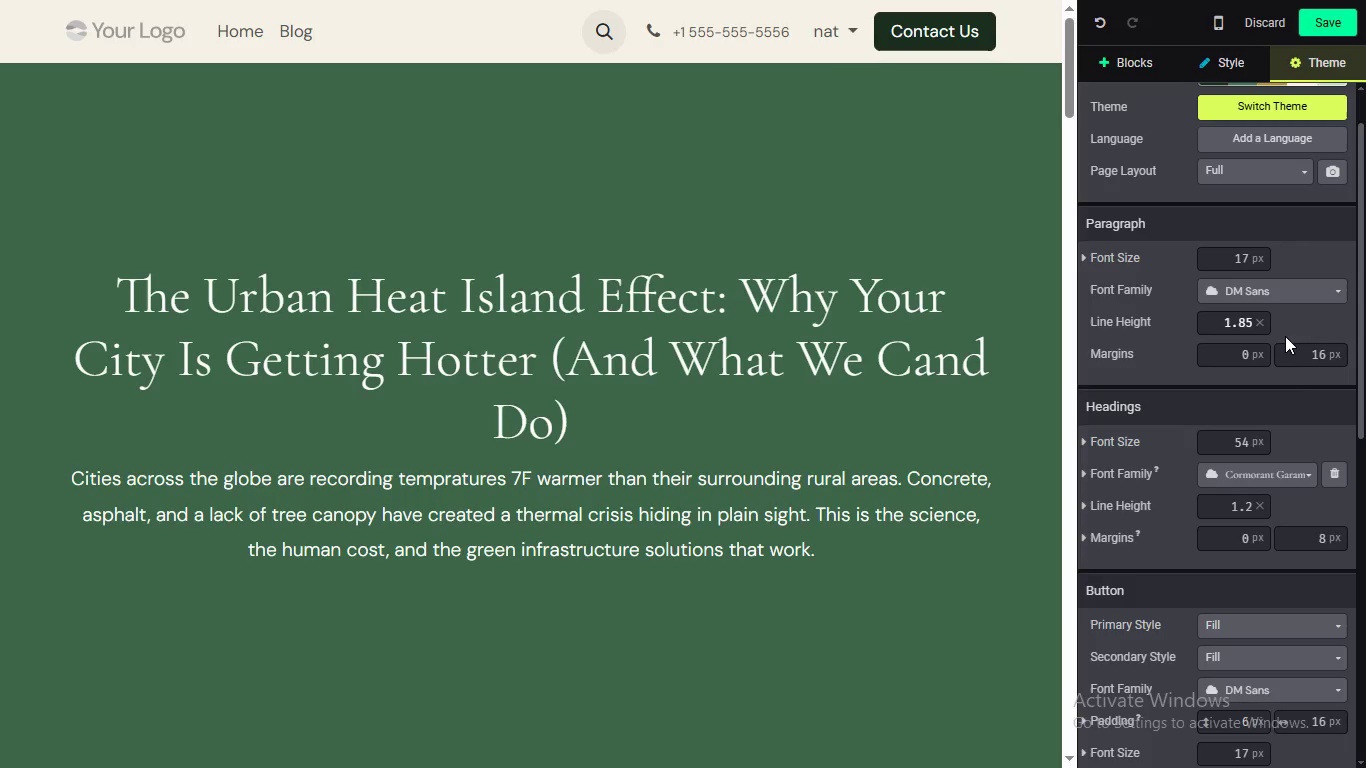 
wait(24.34)
 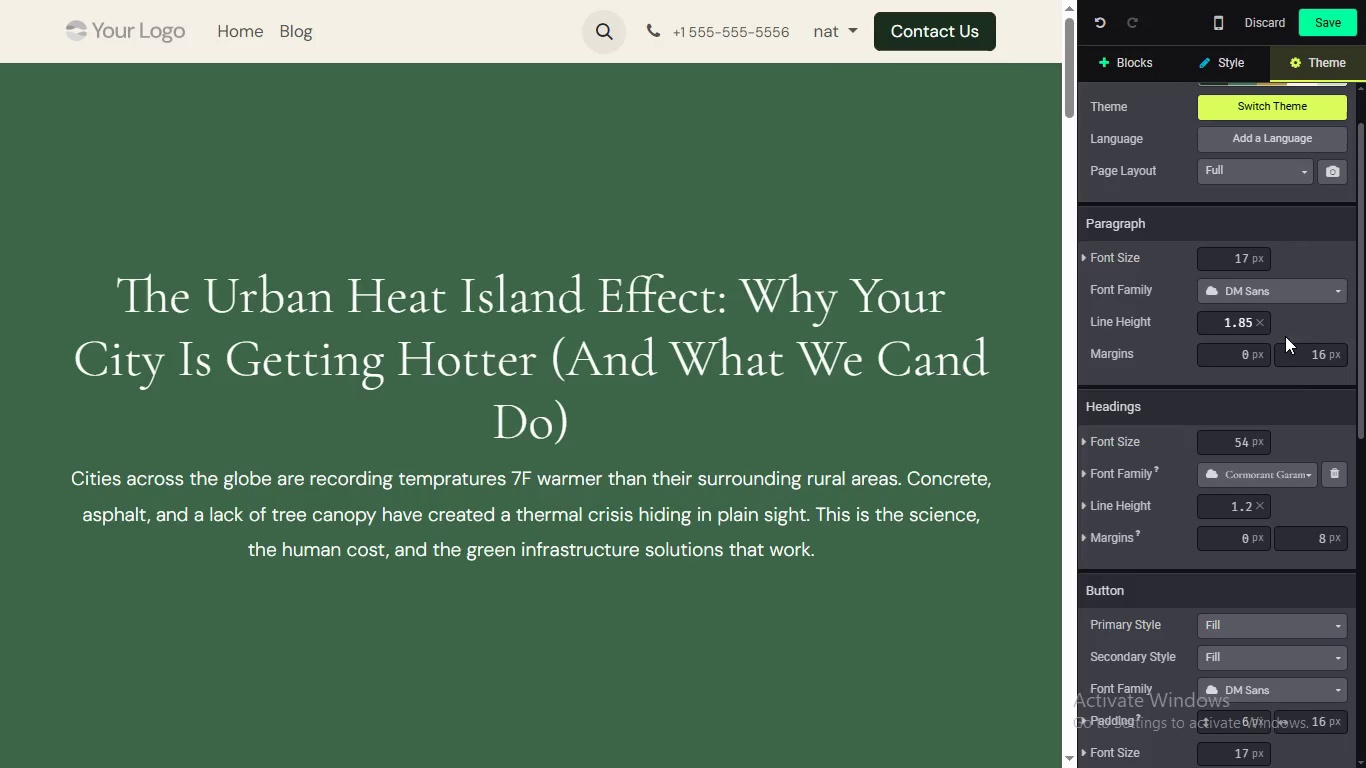 
scroll: coordinate [1318, 329], scroll_direction: down, amount: 2.0
 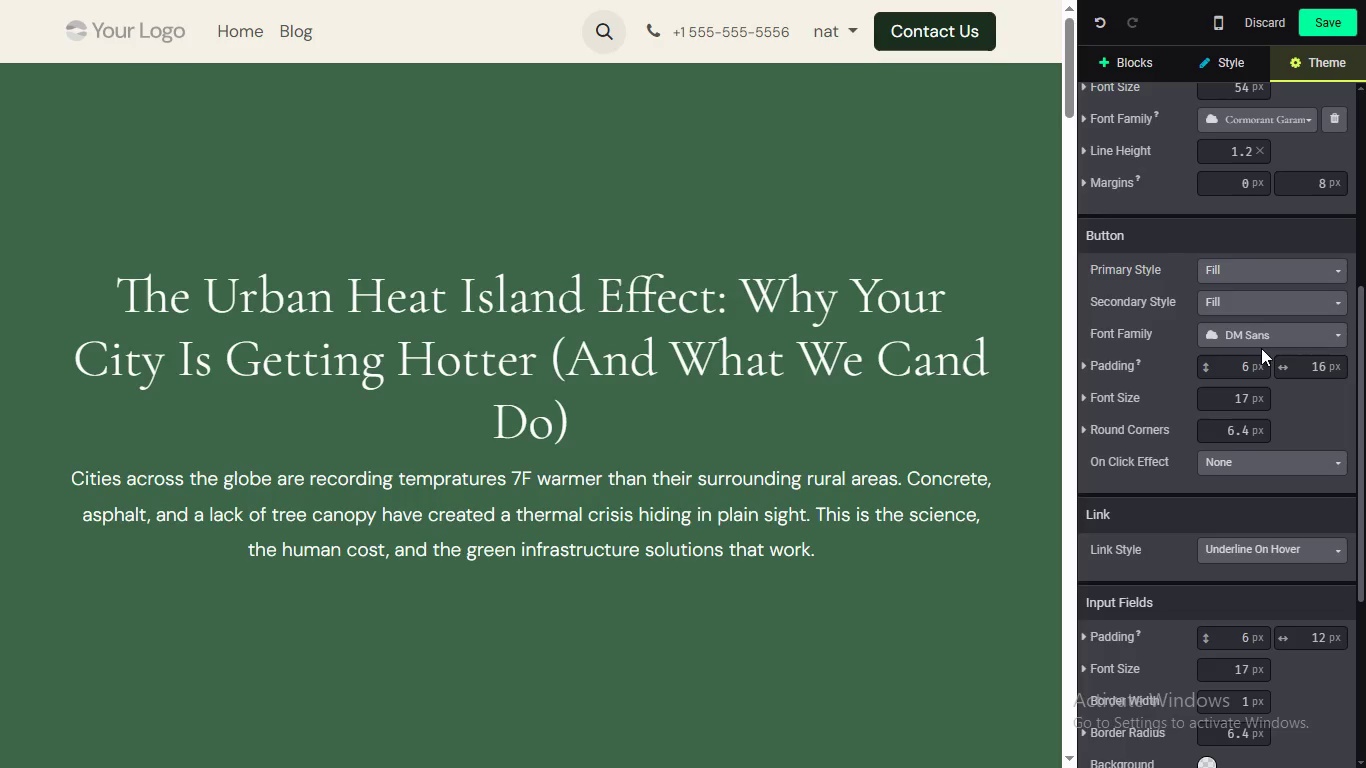 
left_click_drag(start_coordinate=[1359, 469], to_coordinate=[1299, 316])
 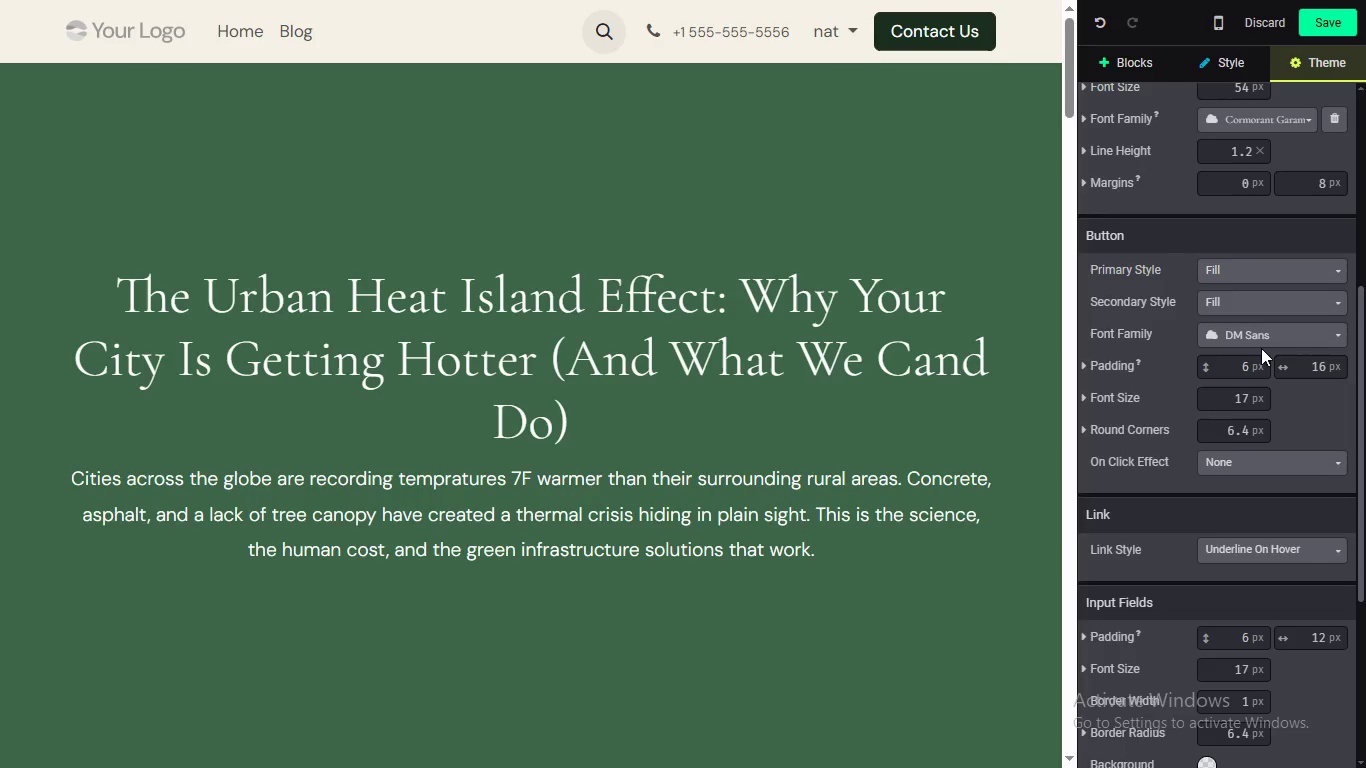 
mouse_move([1254, 353])
 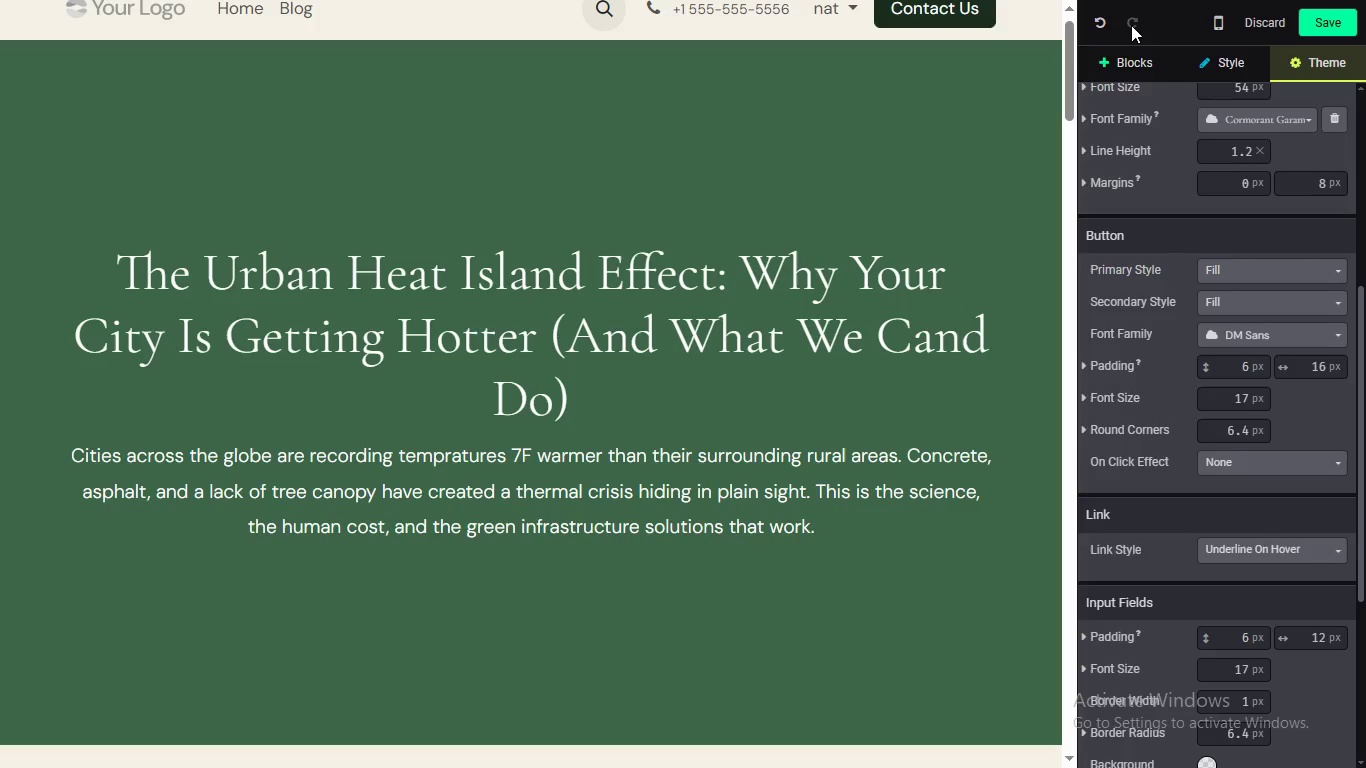 
wait(50.61)
 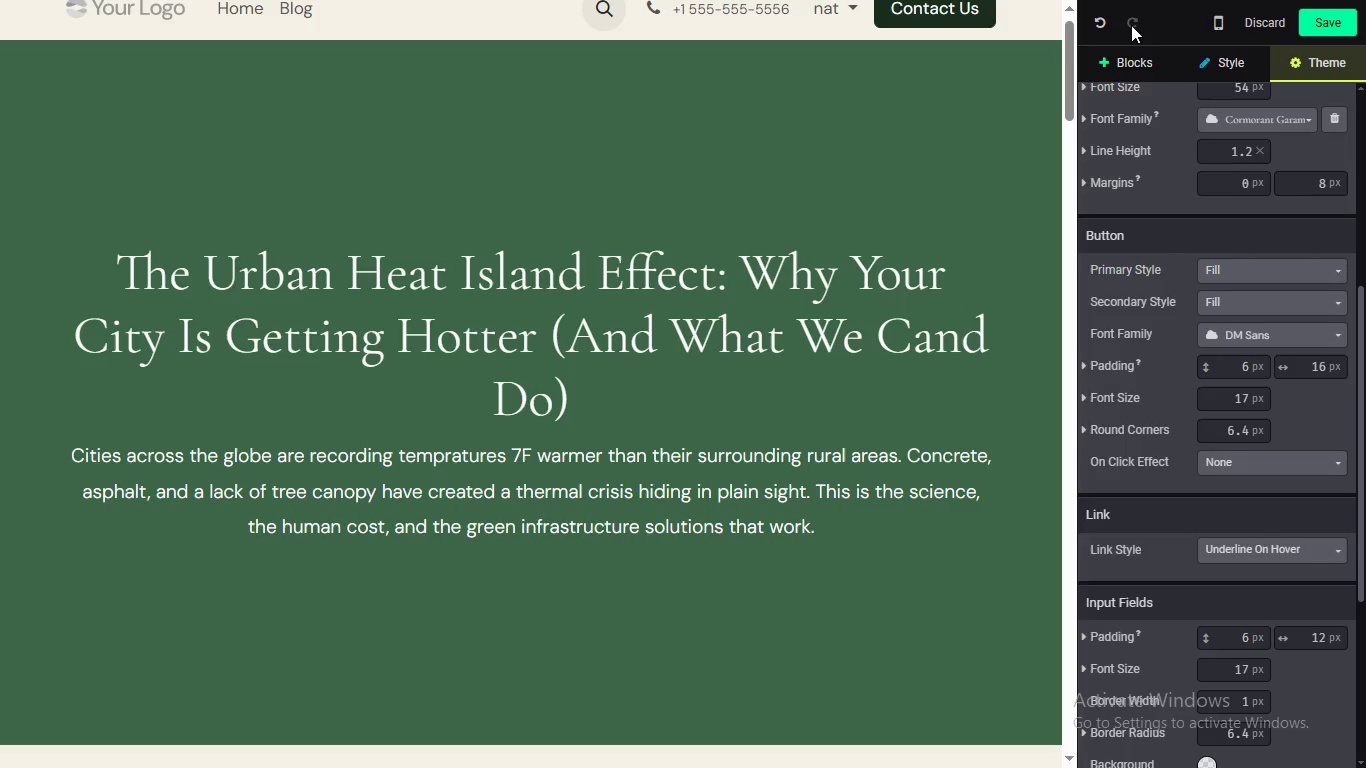 
left_click([1341, 18])
 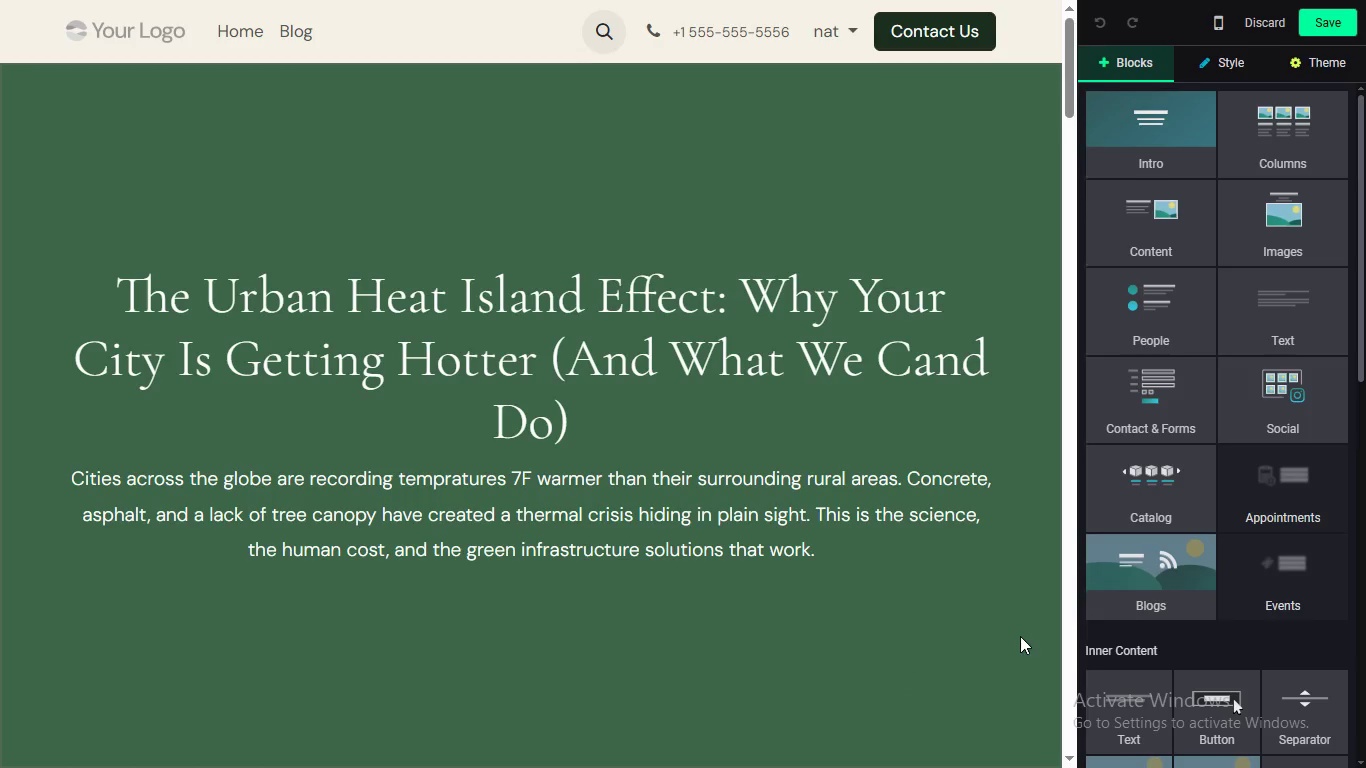 
wait(74.89)
 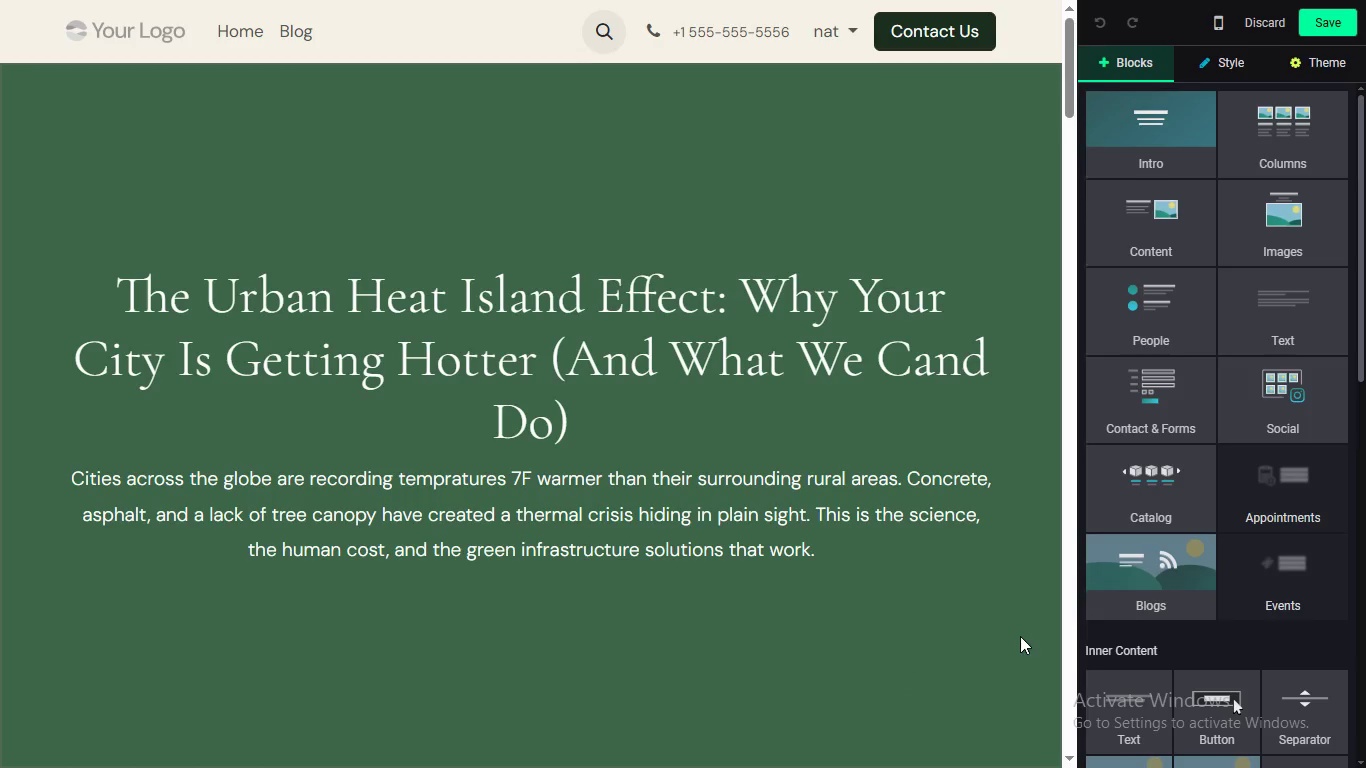 
triple_click([690, 379])
 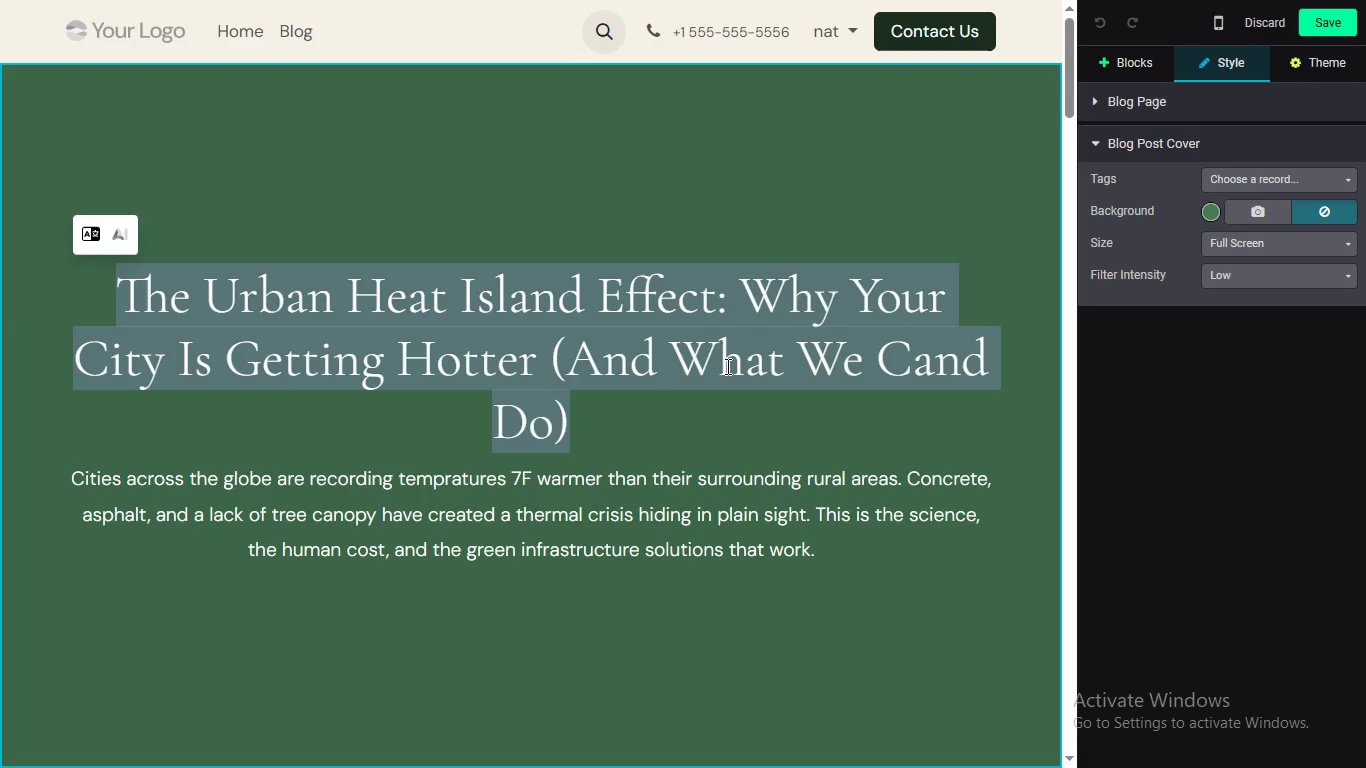 
triple_click([690, 379])
 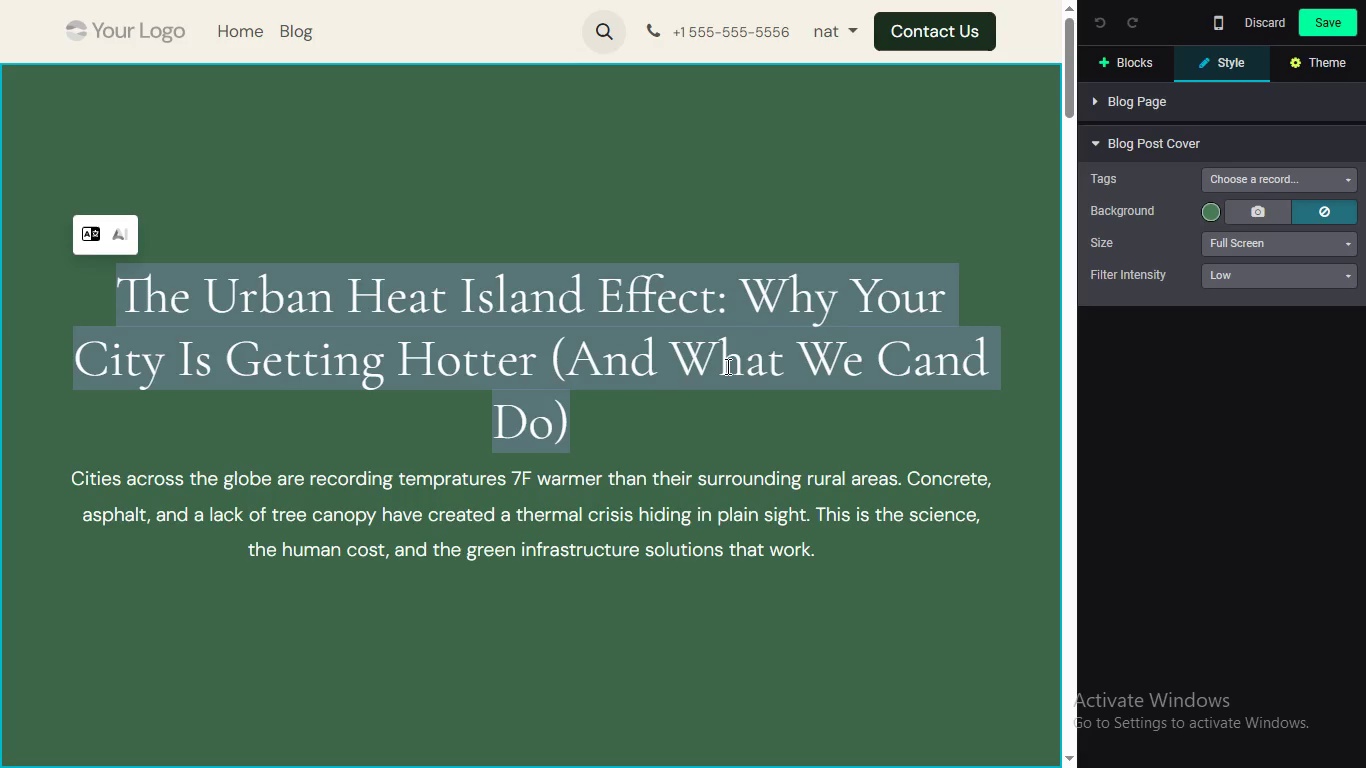 
triple_click([690, 379])
 